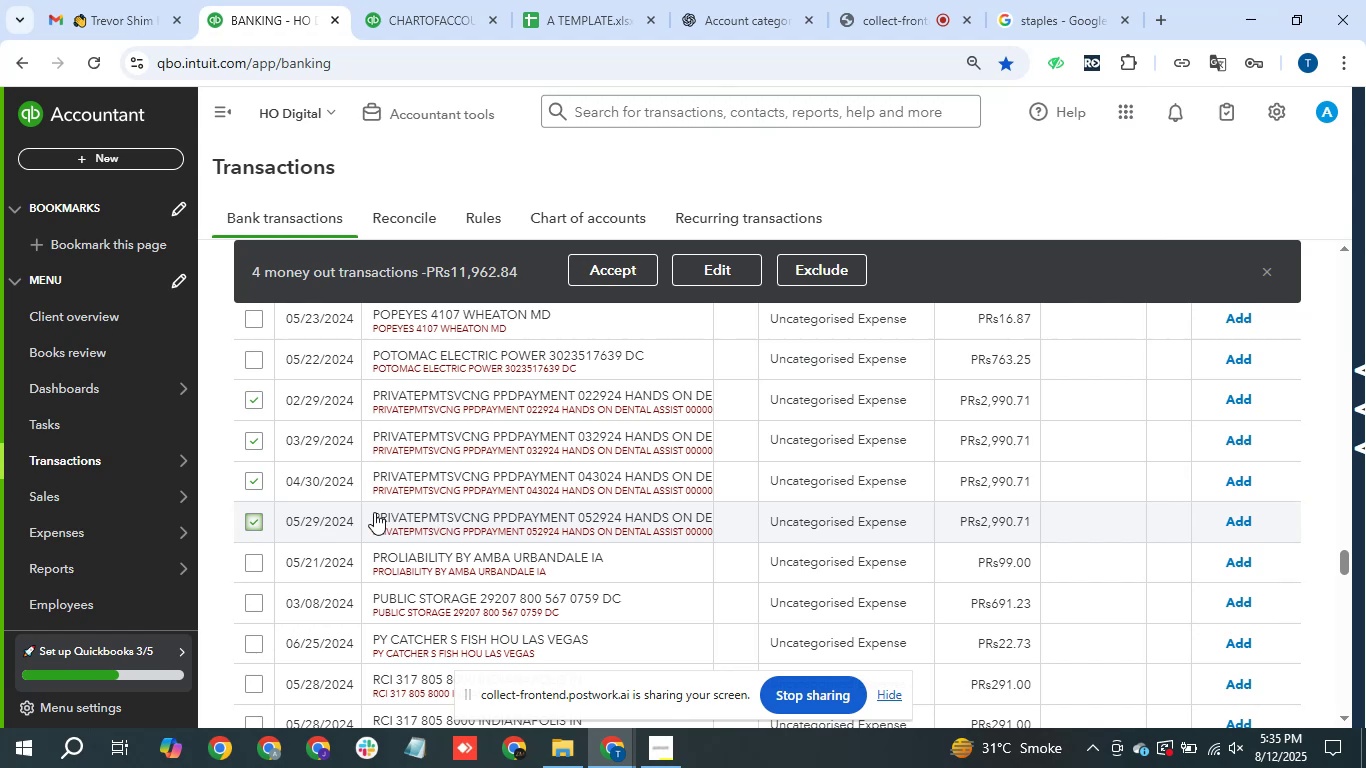 
wait(10.42)
 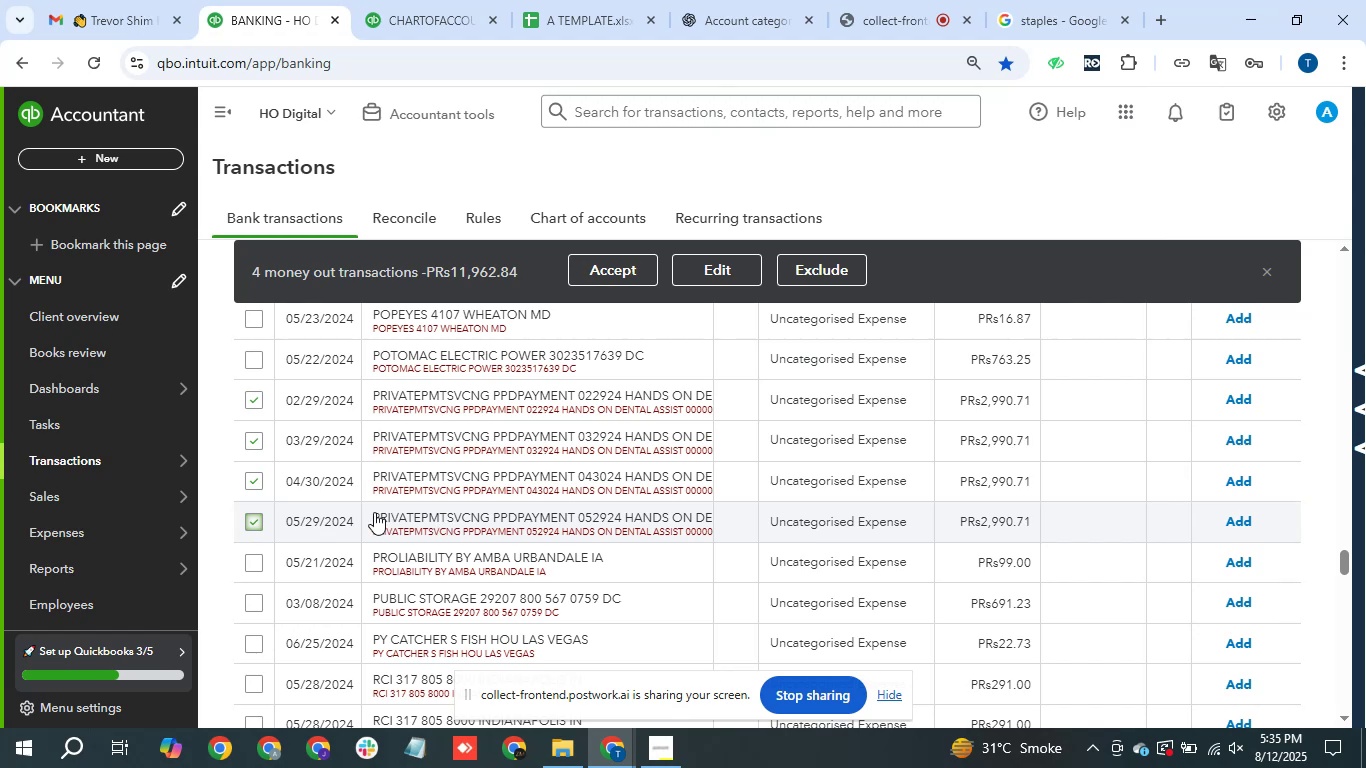 
left_click([718, 273])
 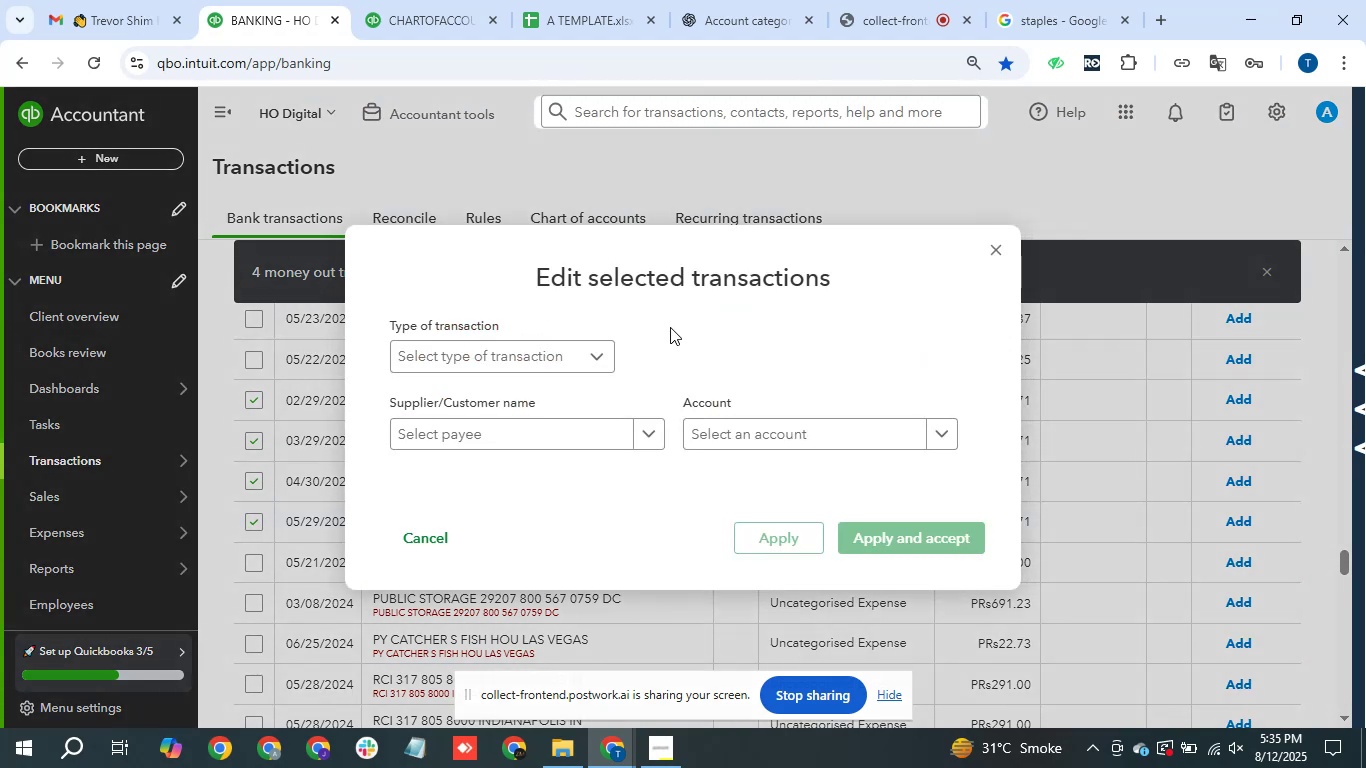 
left_click([553, 344])
 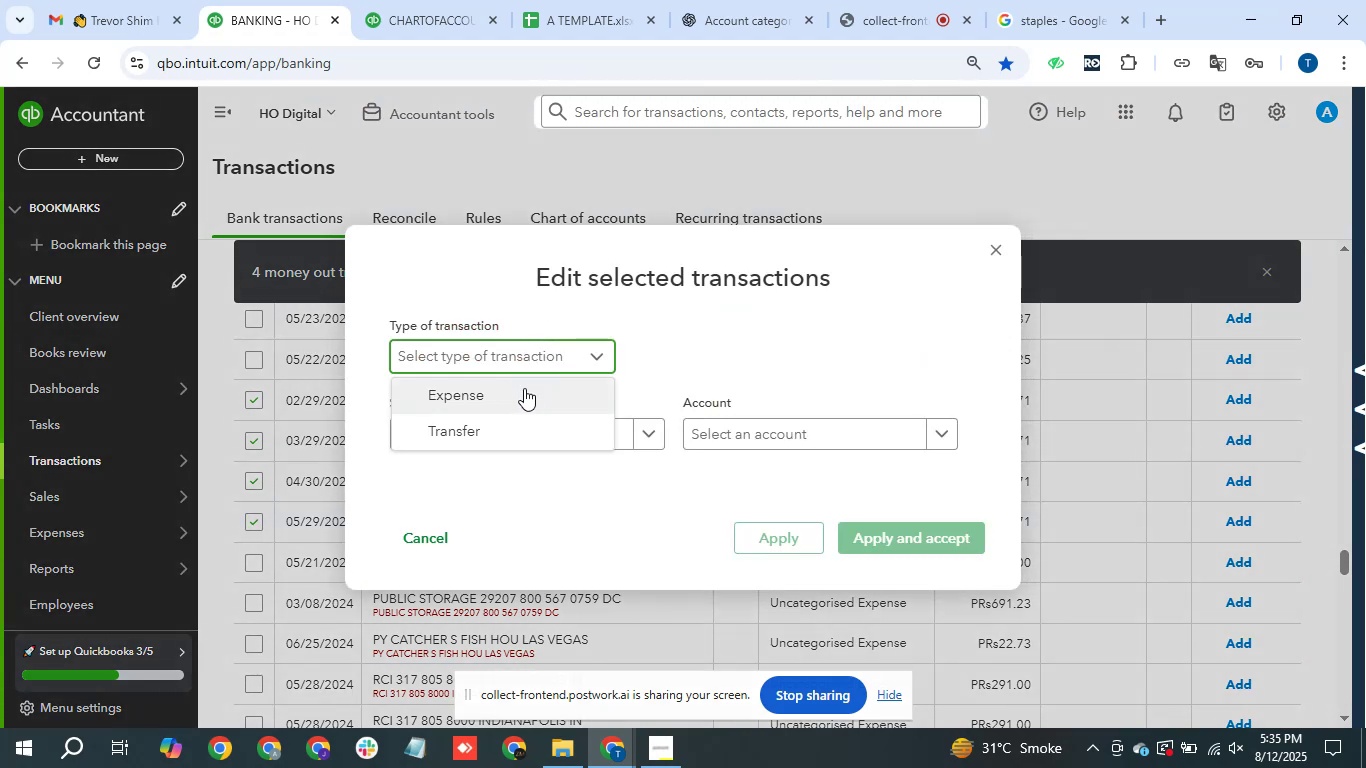 
double_click([524, 388])
 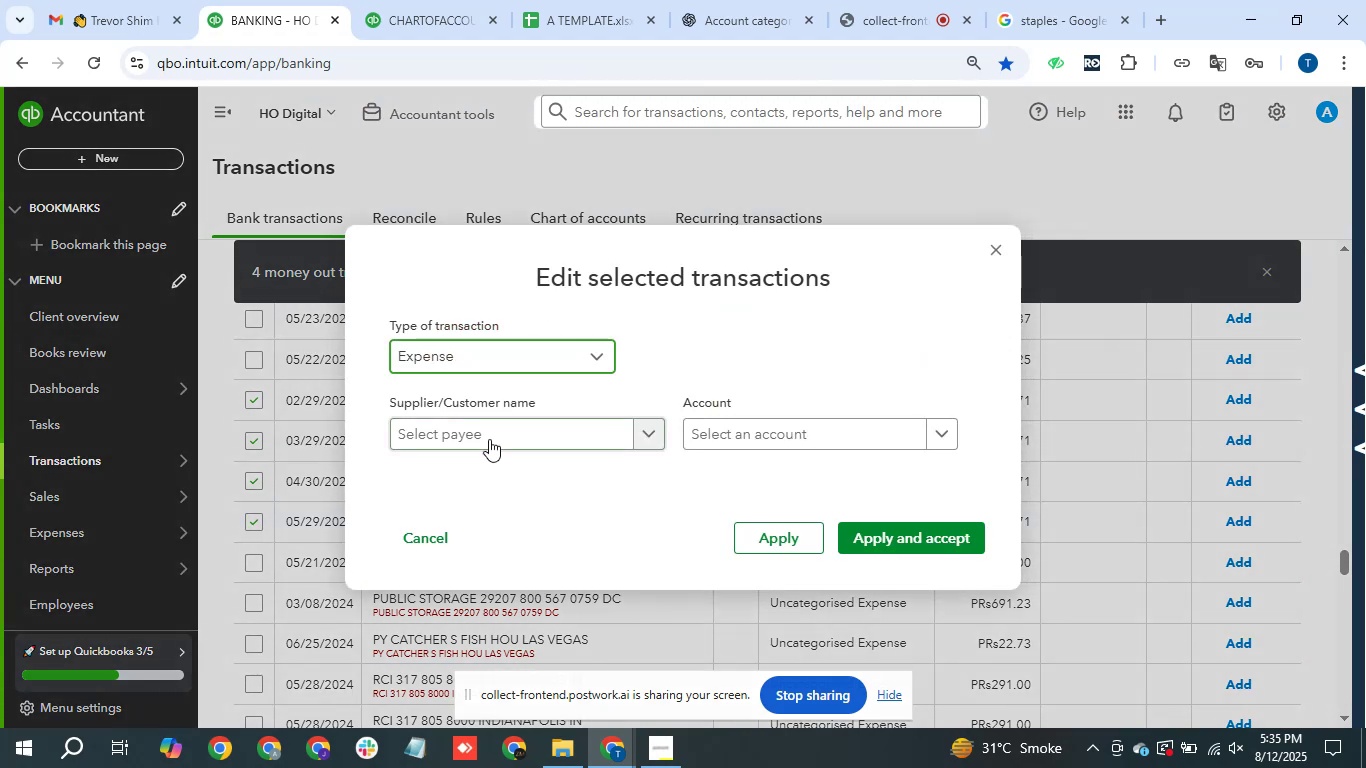 
left_click([487, 441])
 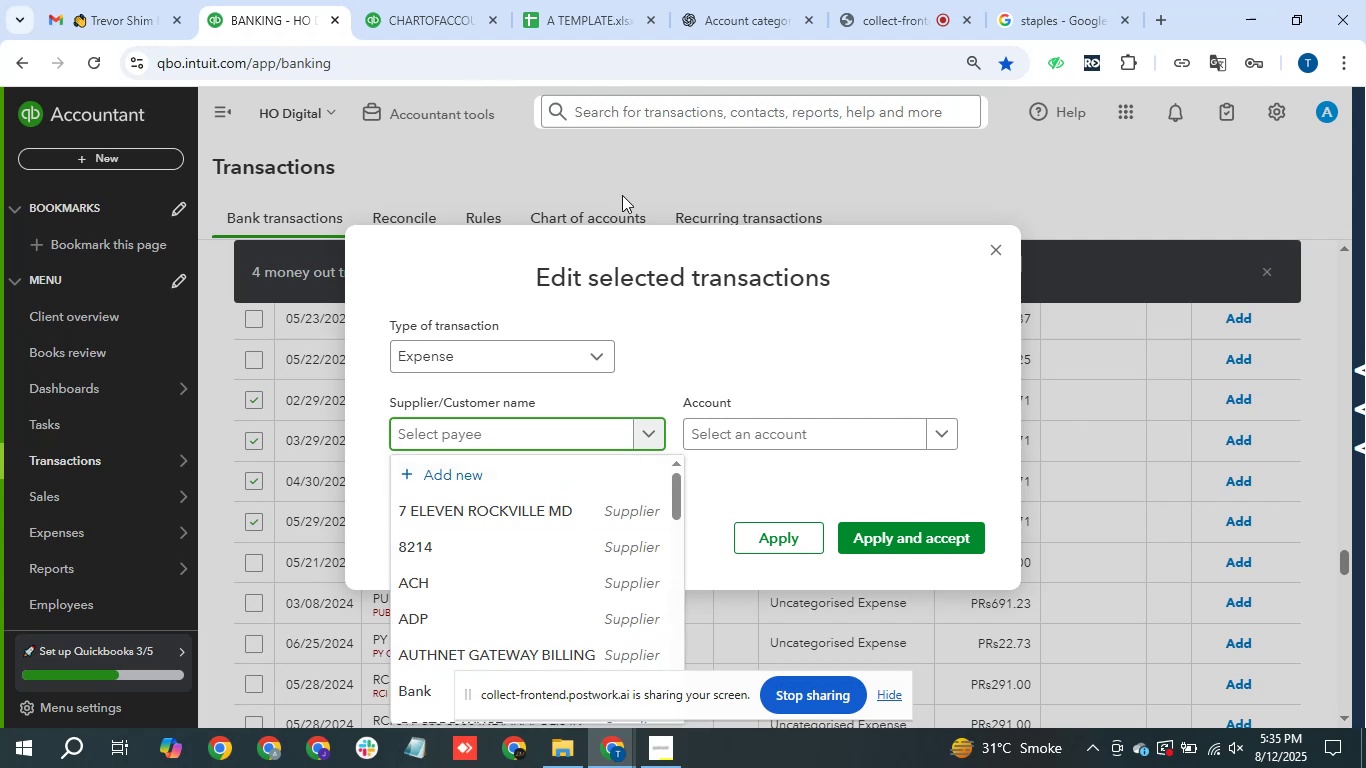 
left_click([762, 434])
 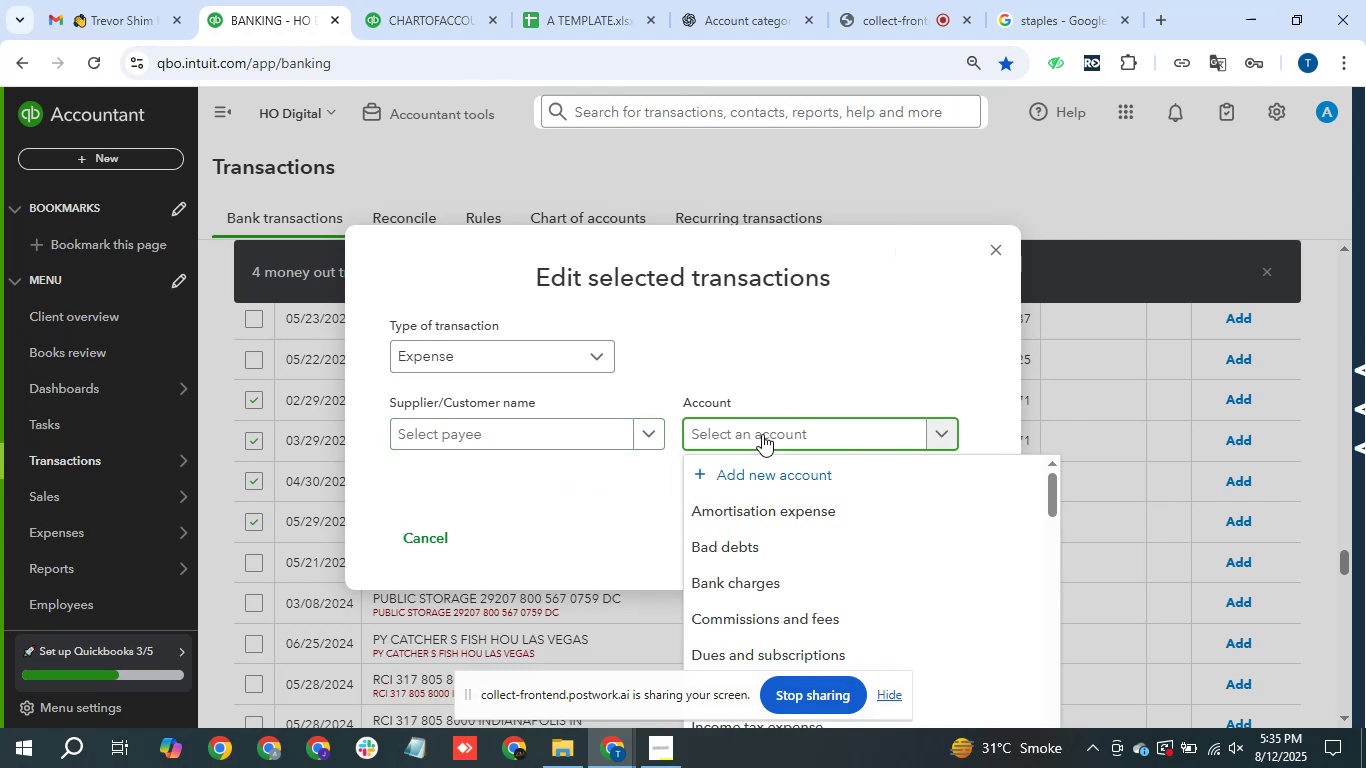 
type(mem)
key(Backspace)
key(Backspace)
key(Backspace)
key(Backspace)
type(sub)
key(Backspace)
 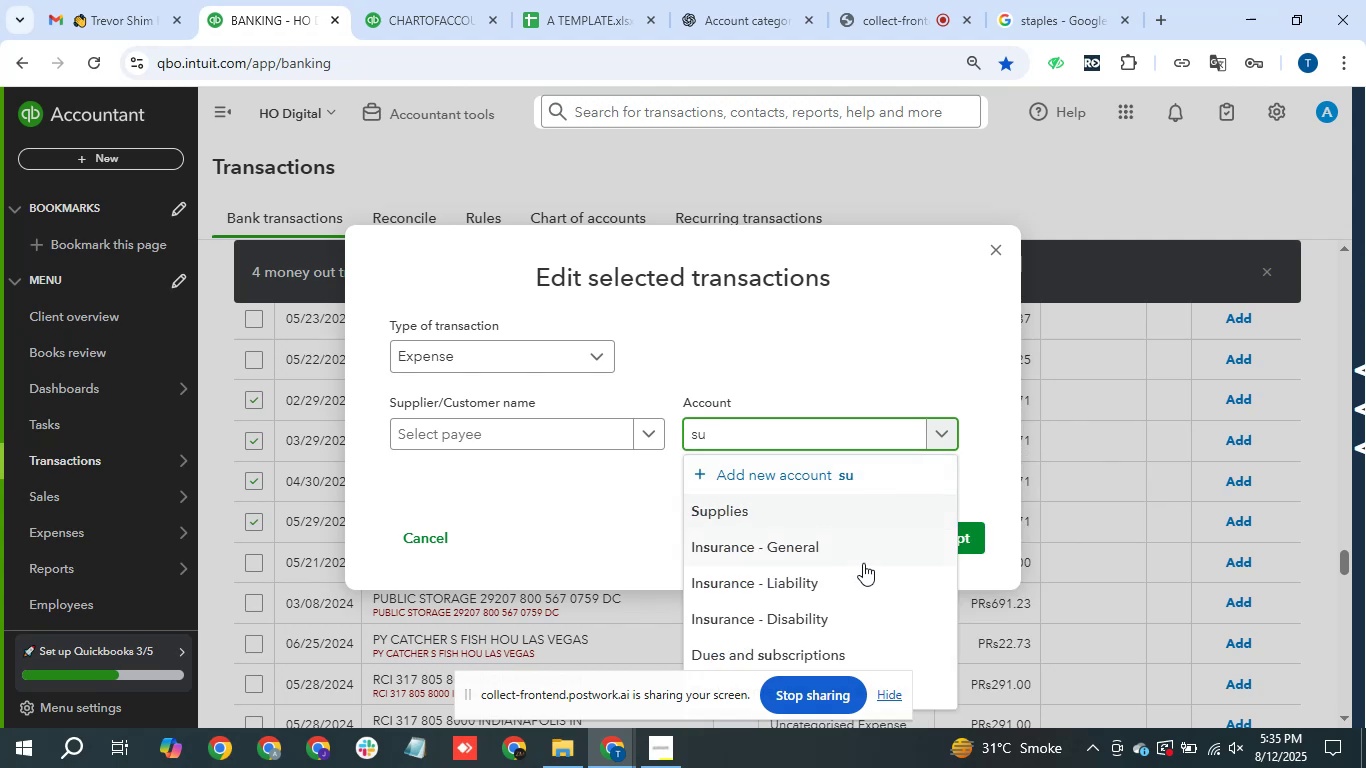 
left_click([850, 659])
 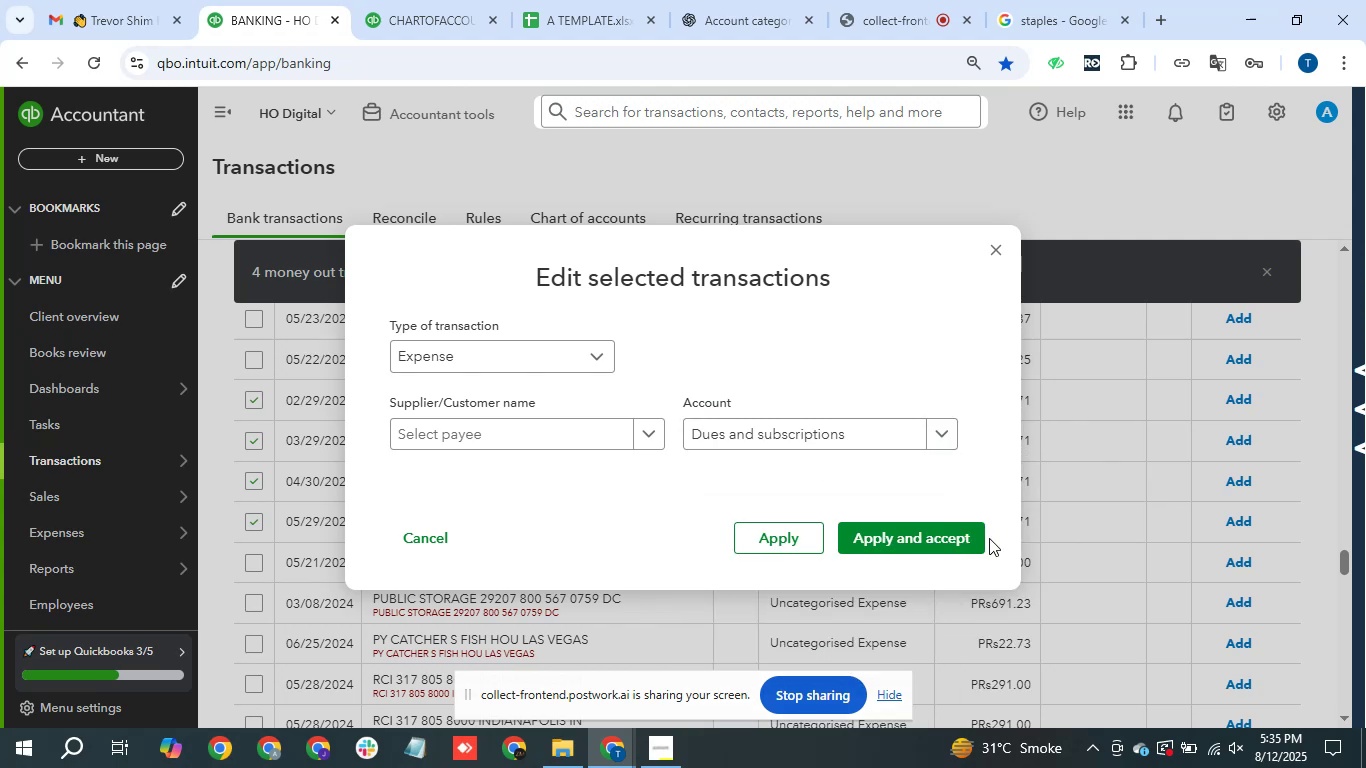 
double_click([971, 535])
 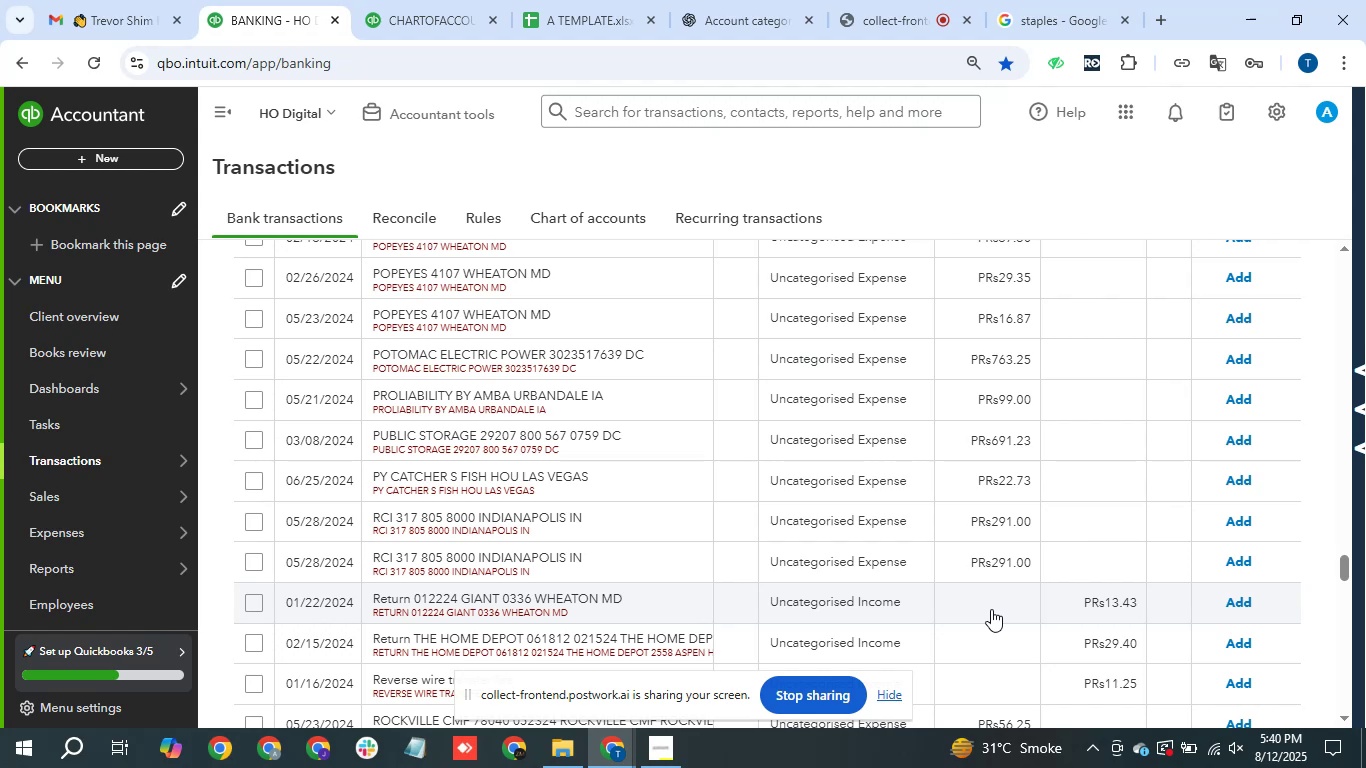 
wait(317.49)
 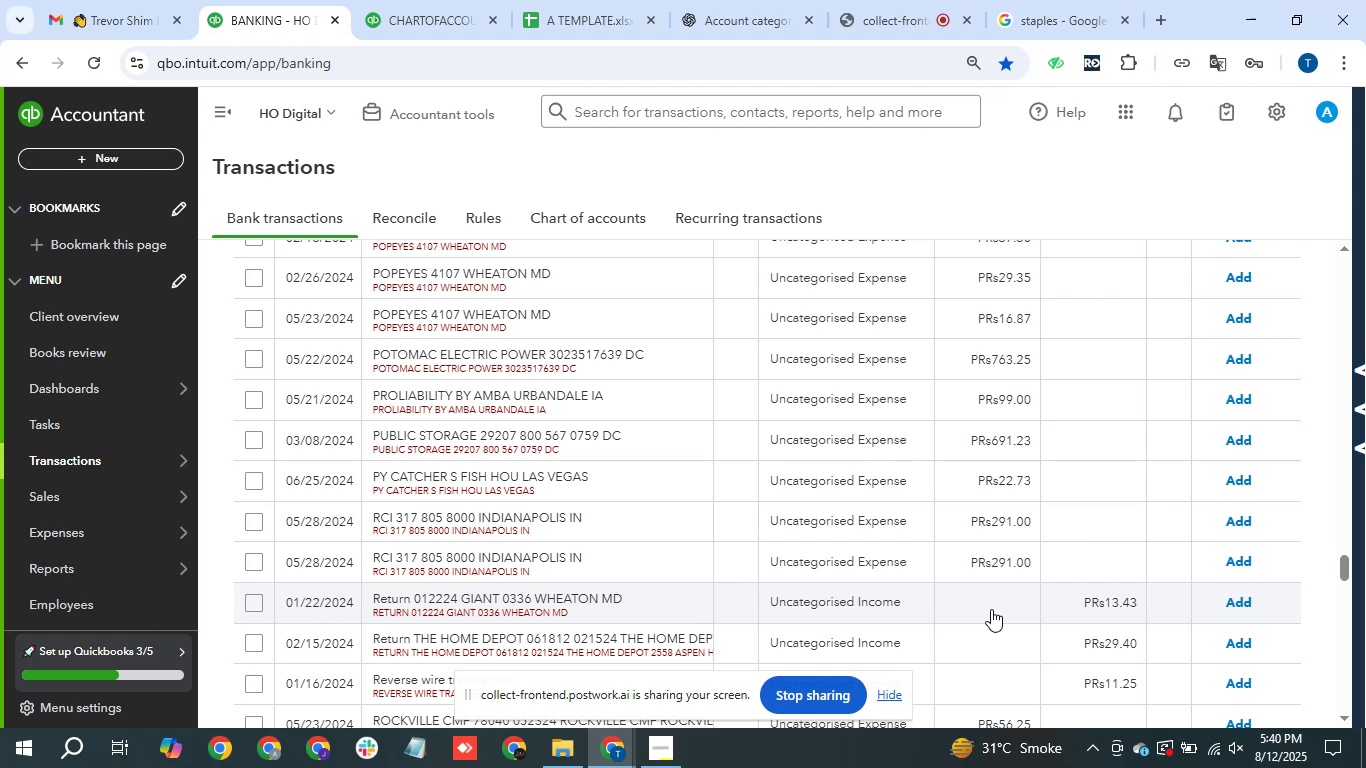 
scroll: coordinate [683, 504], scroll_direction: down, amount: 1.0
 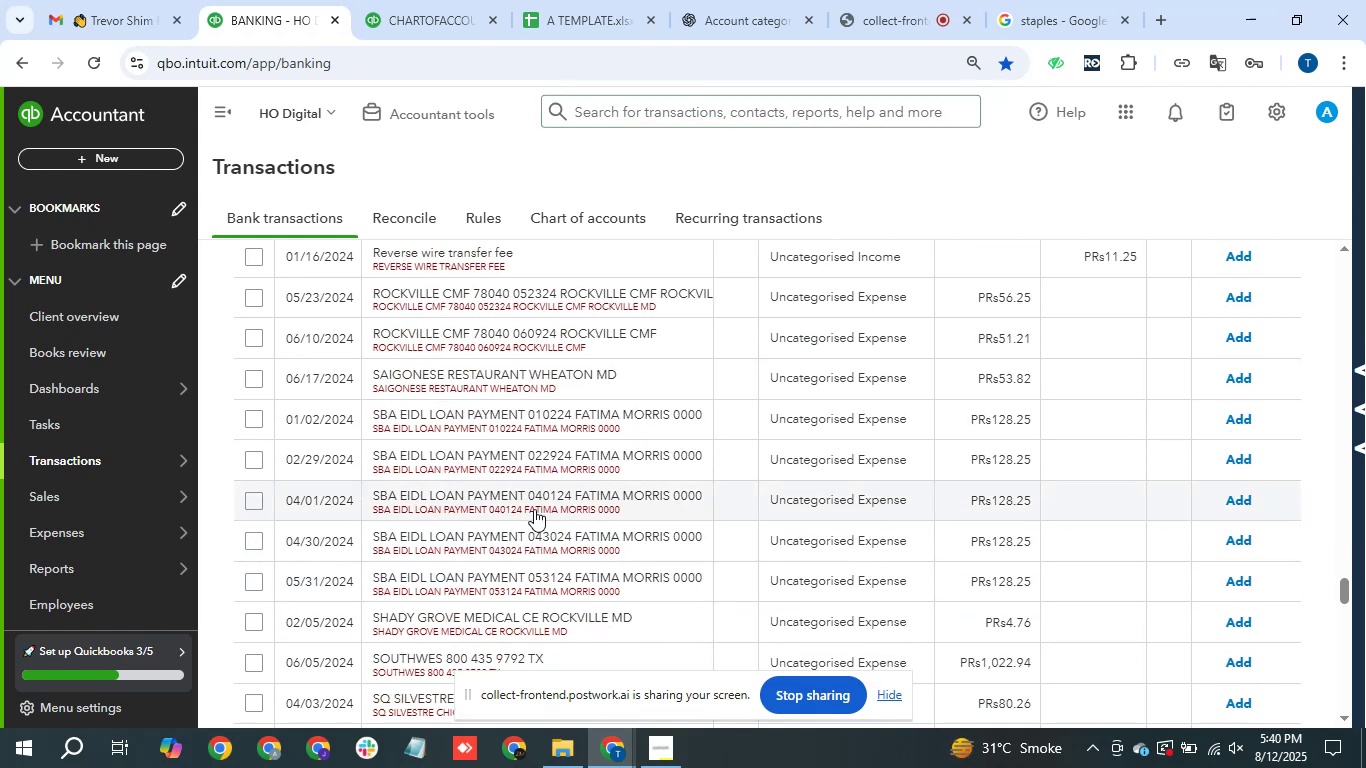 
wait(9.3)
 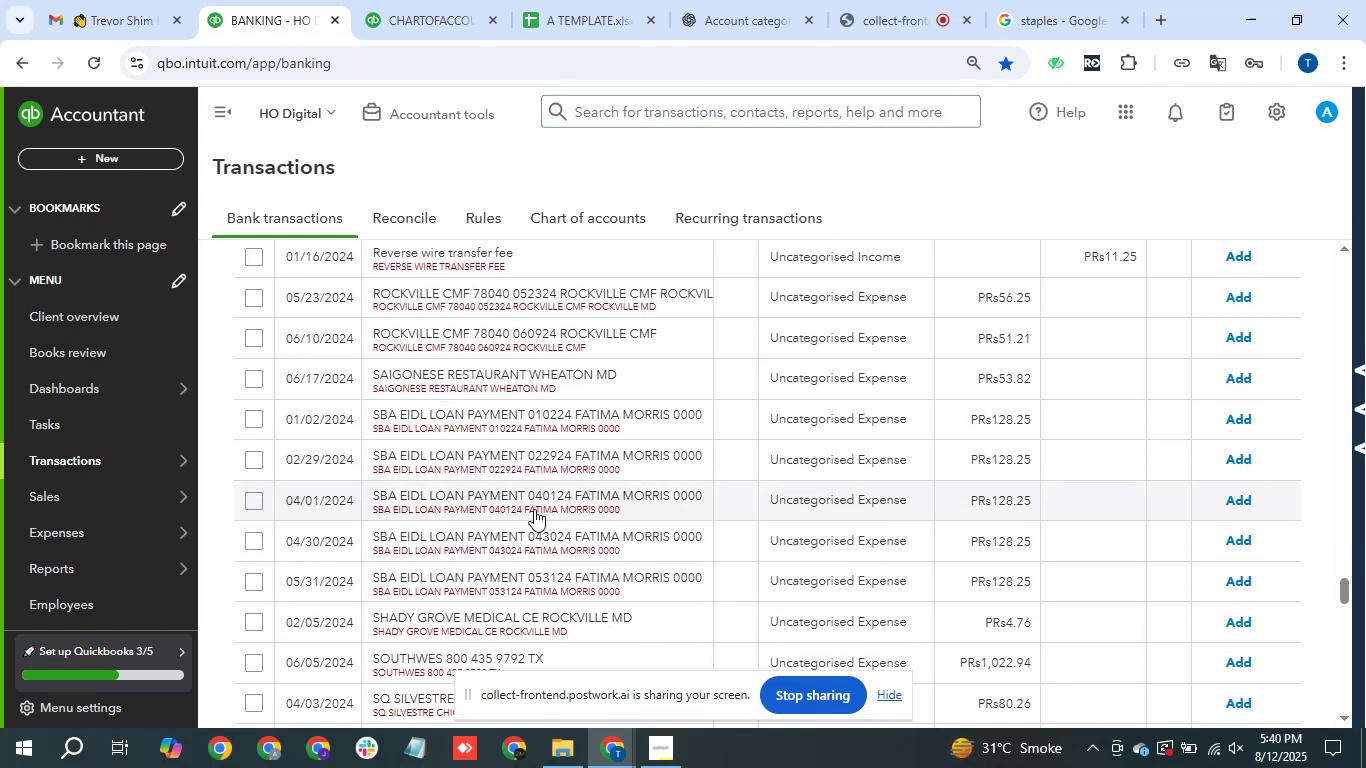 
left_click([255, 425])
 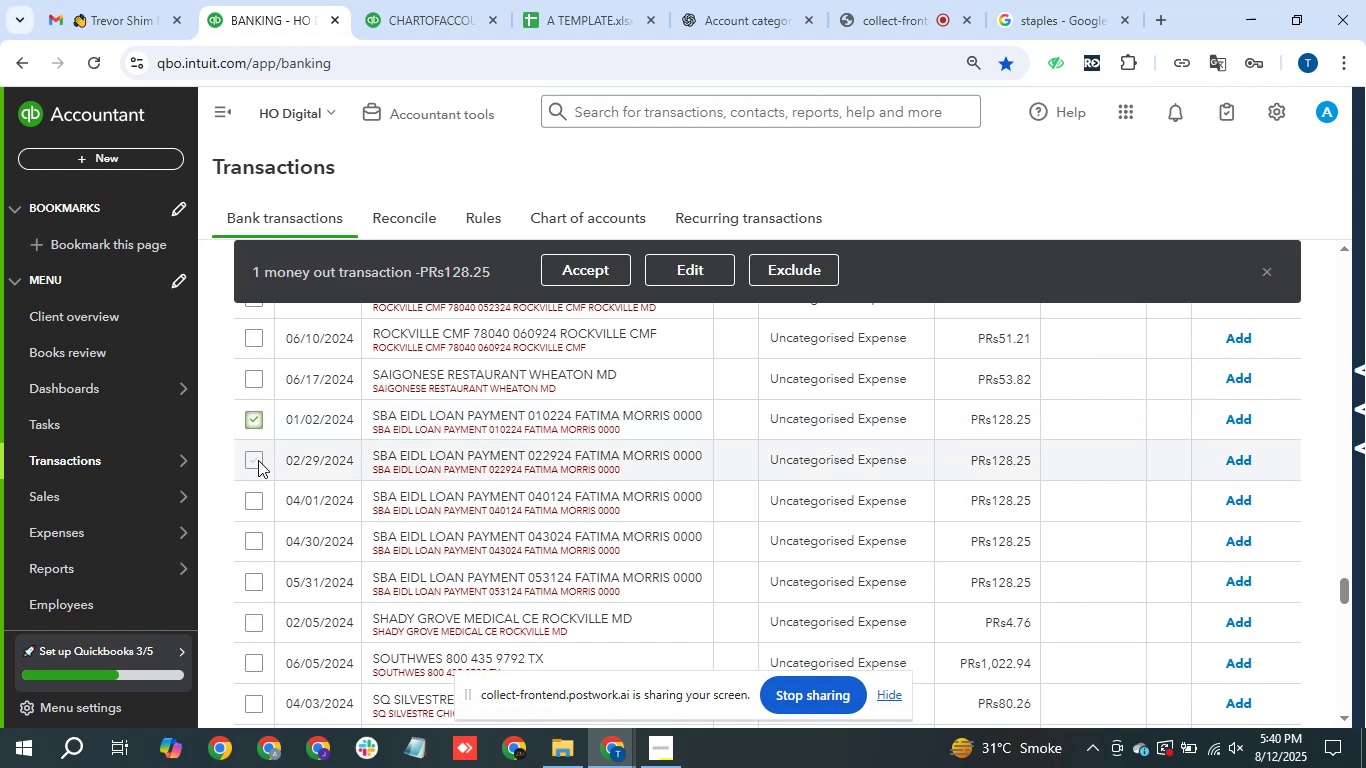 
left_click([258, 460])
 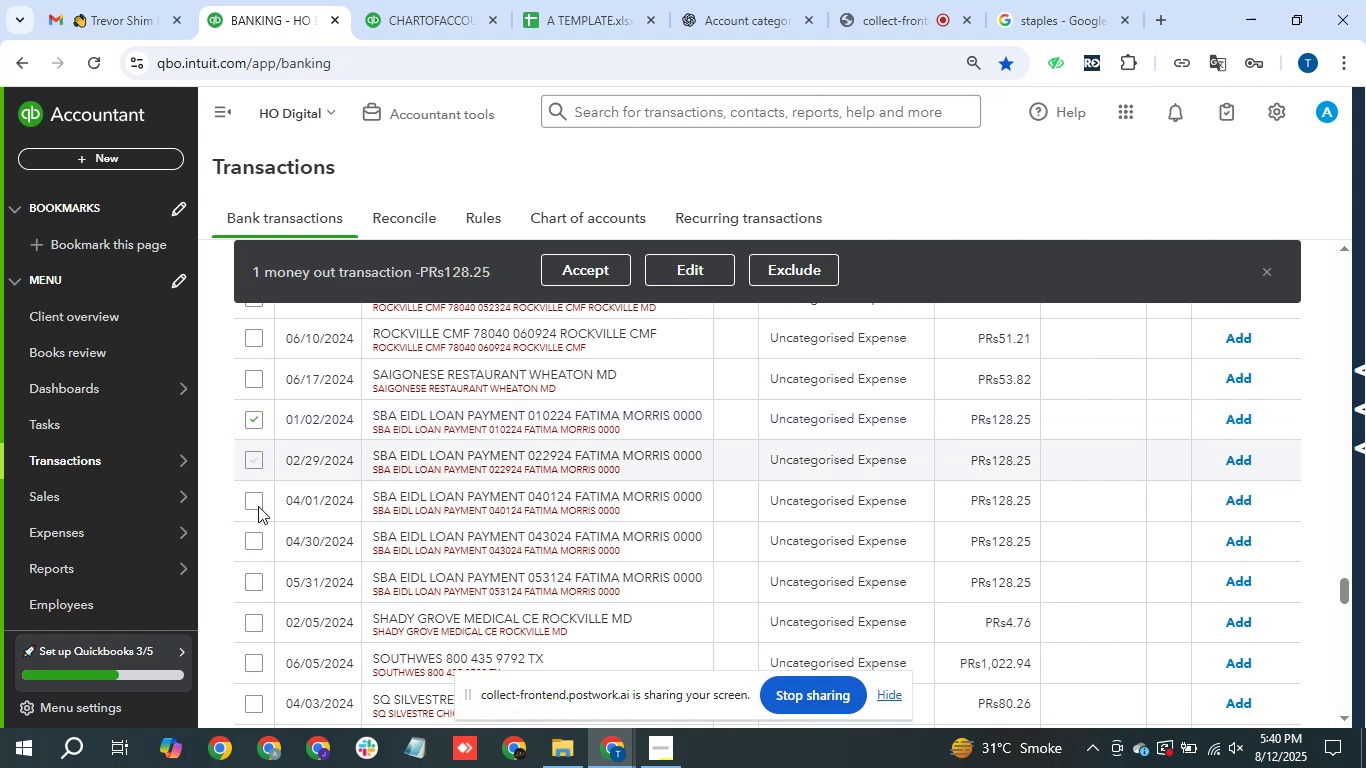 
left_click([258, 506])
 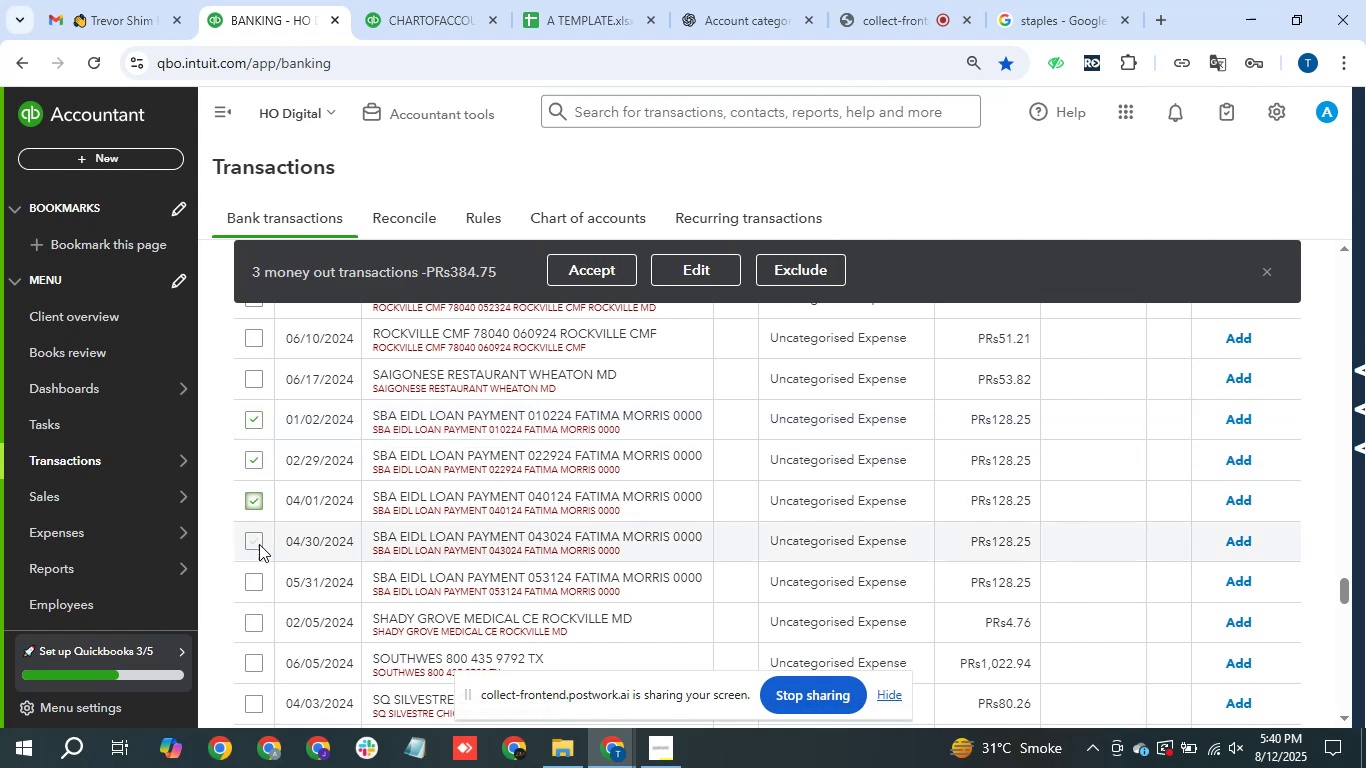 
left_click([258, 541])
 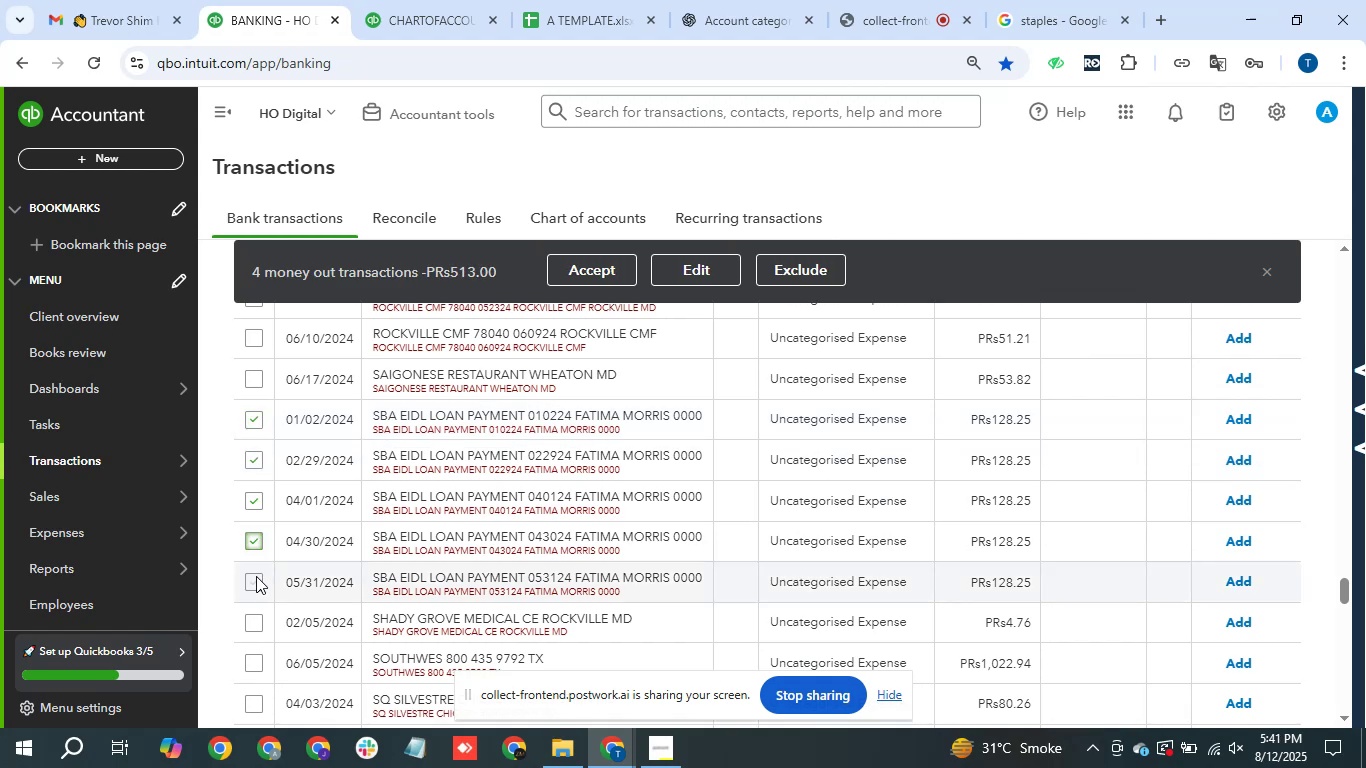 
left_click([256, 577])
 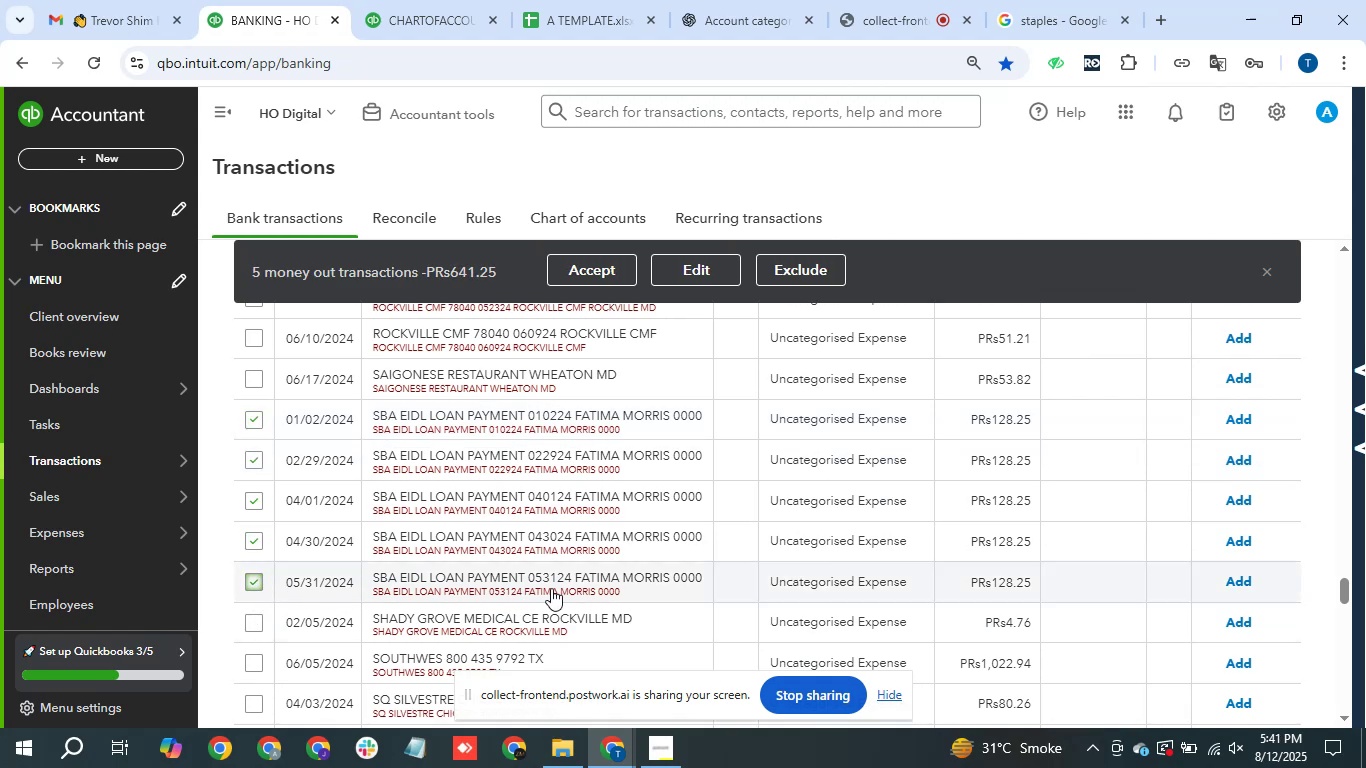 
wait(5.92)
 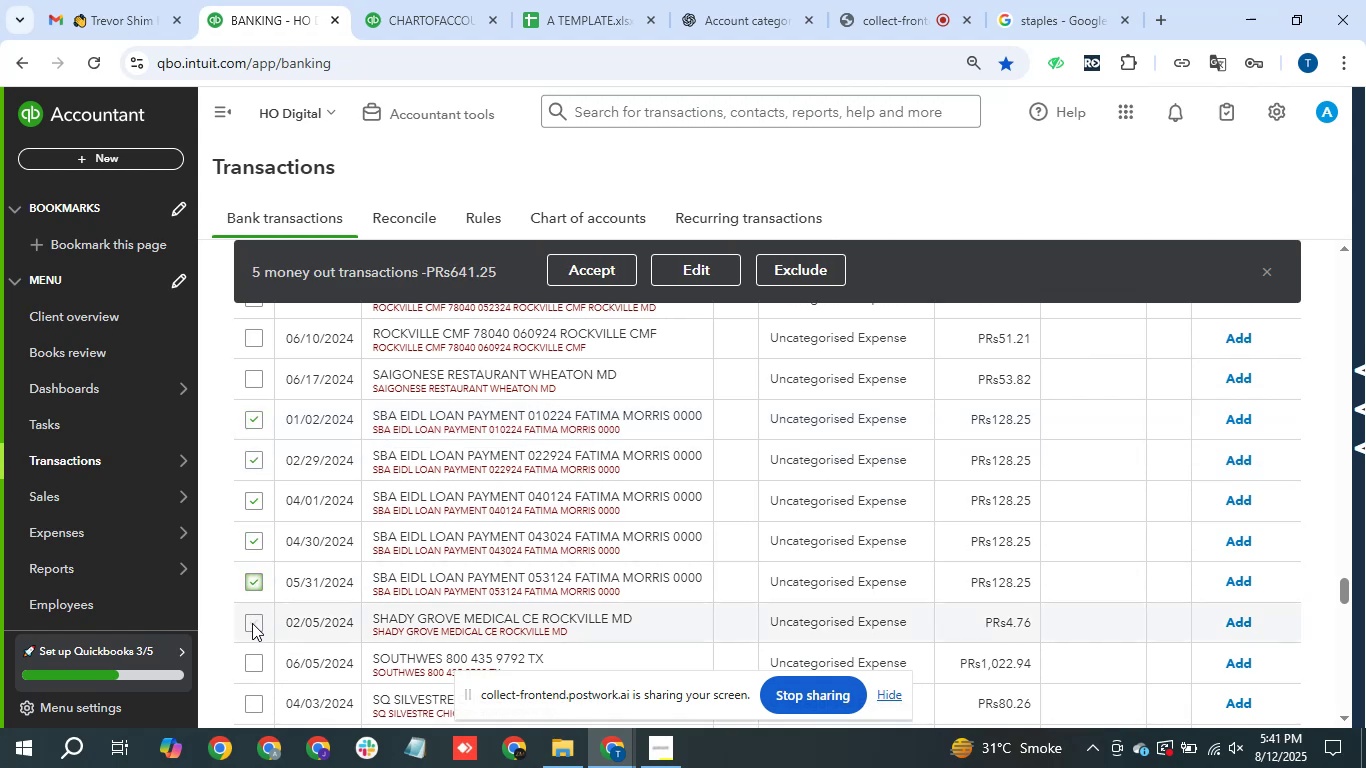 
left_click_drag(start_coordinate=[372, 576], to_coordinate=[522, 571])
 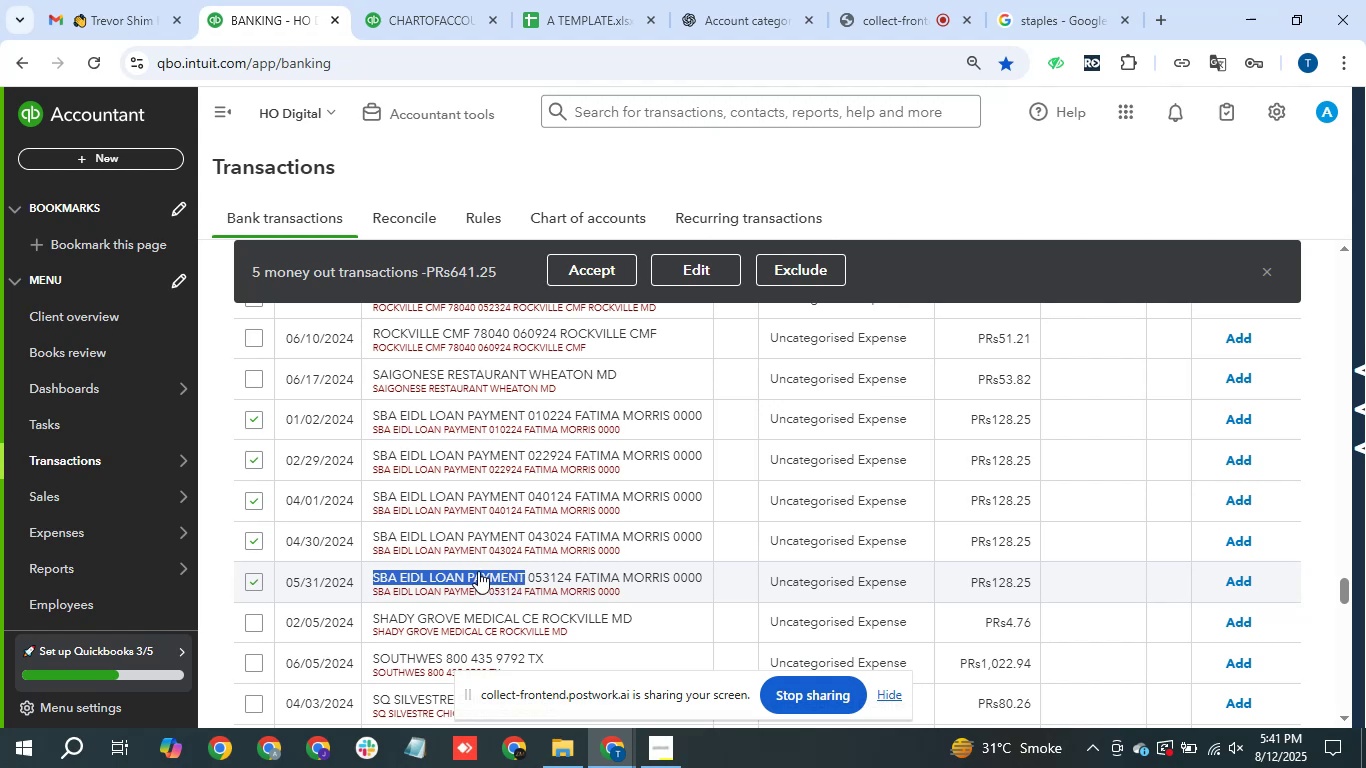 
right_click([476, 569])
 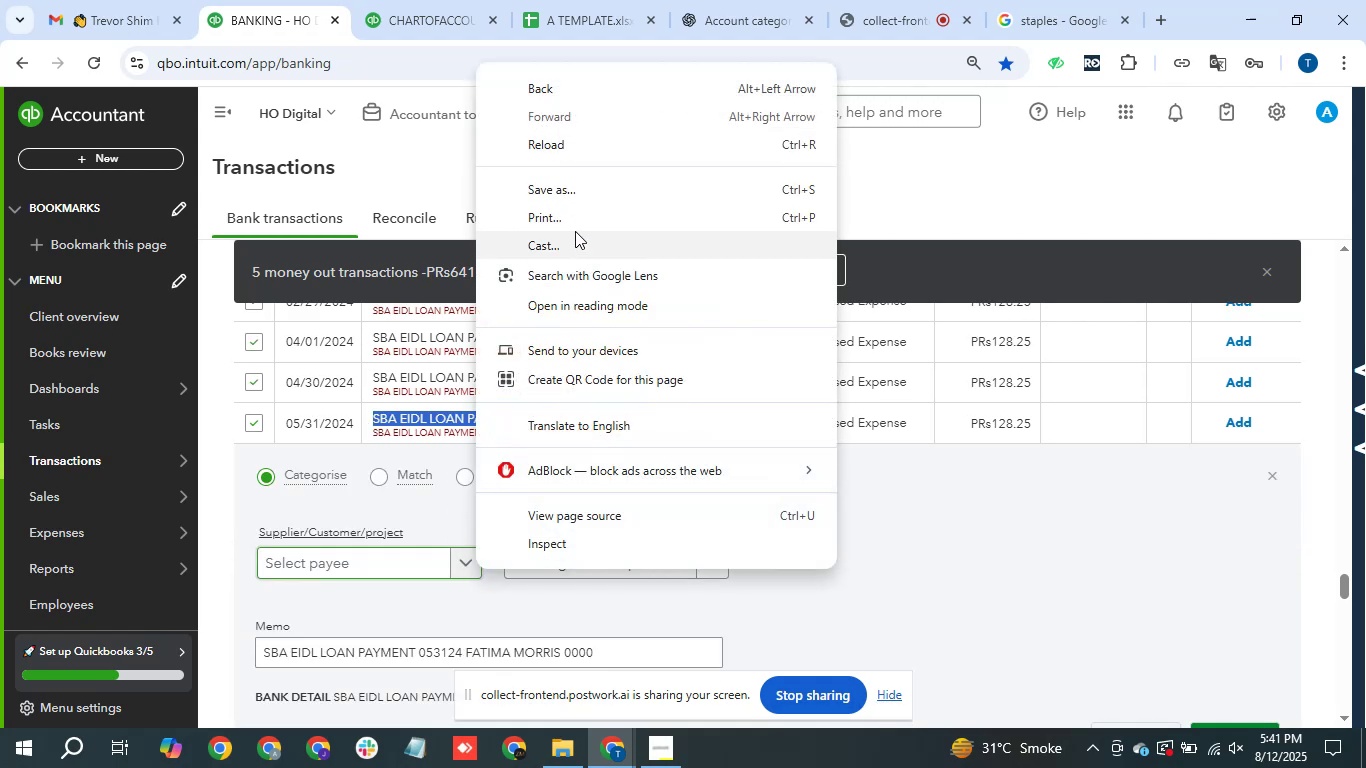 
wait(8.53)
 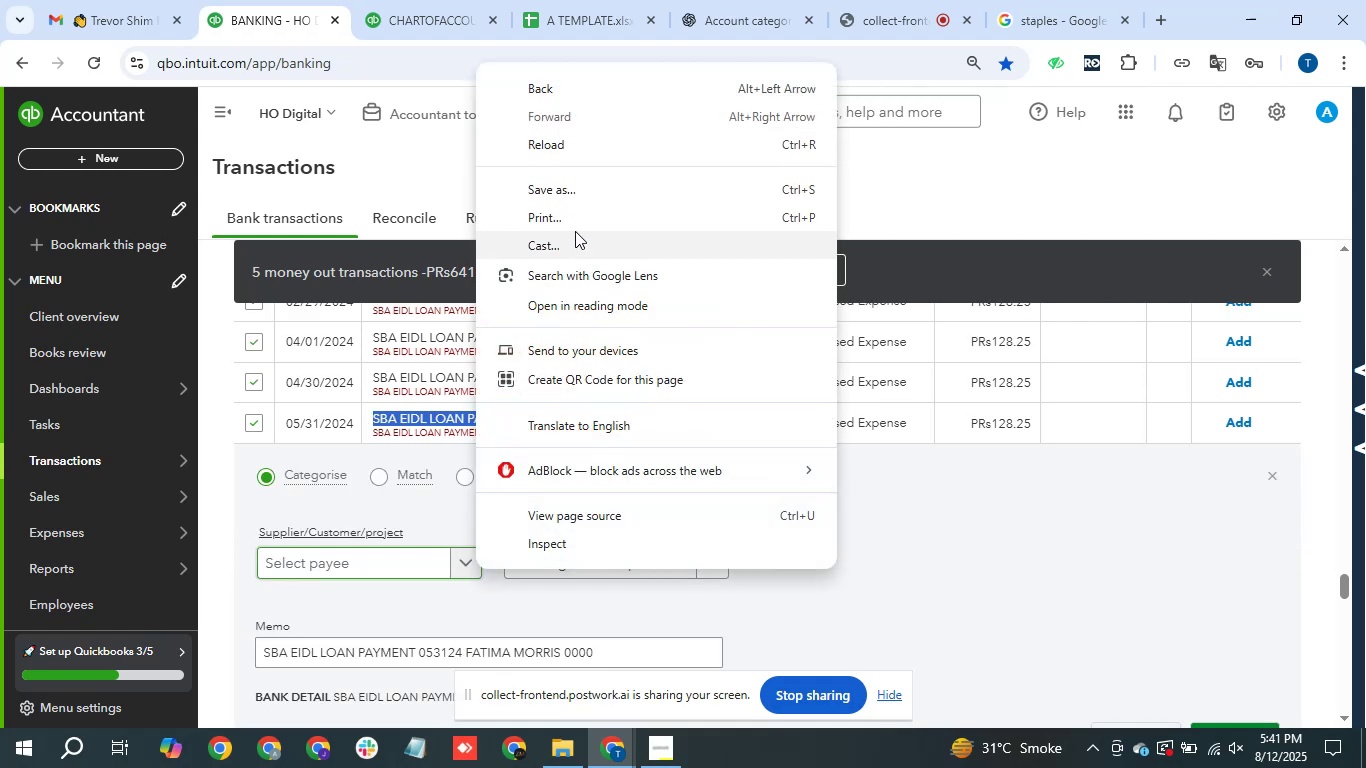 
key(Escape)
 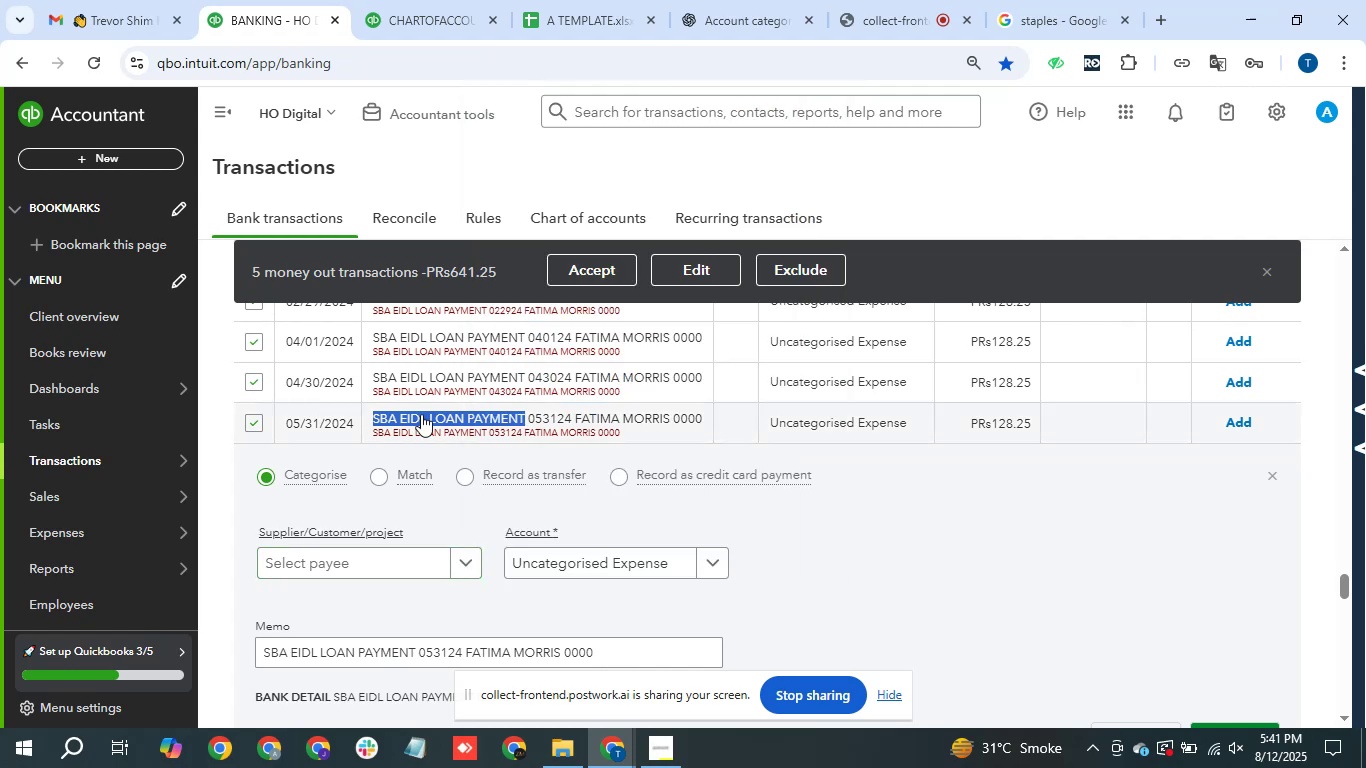 
key(Control+C)
 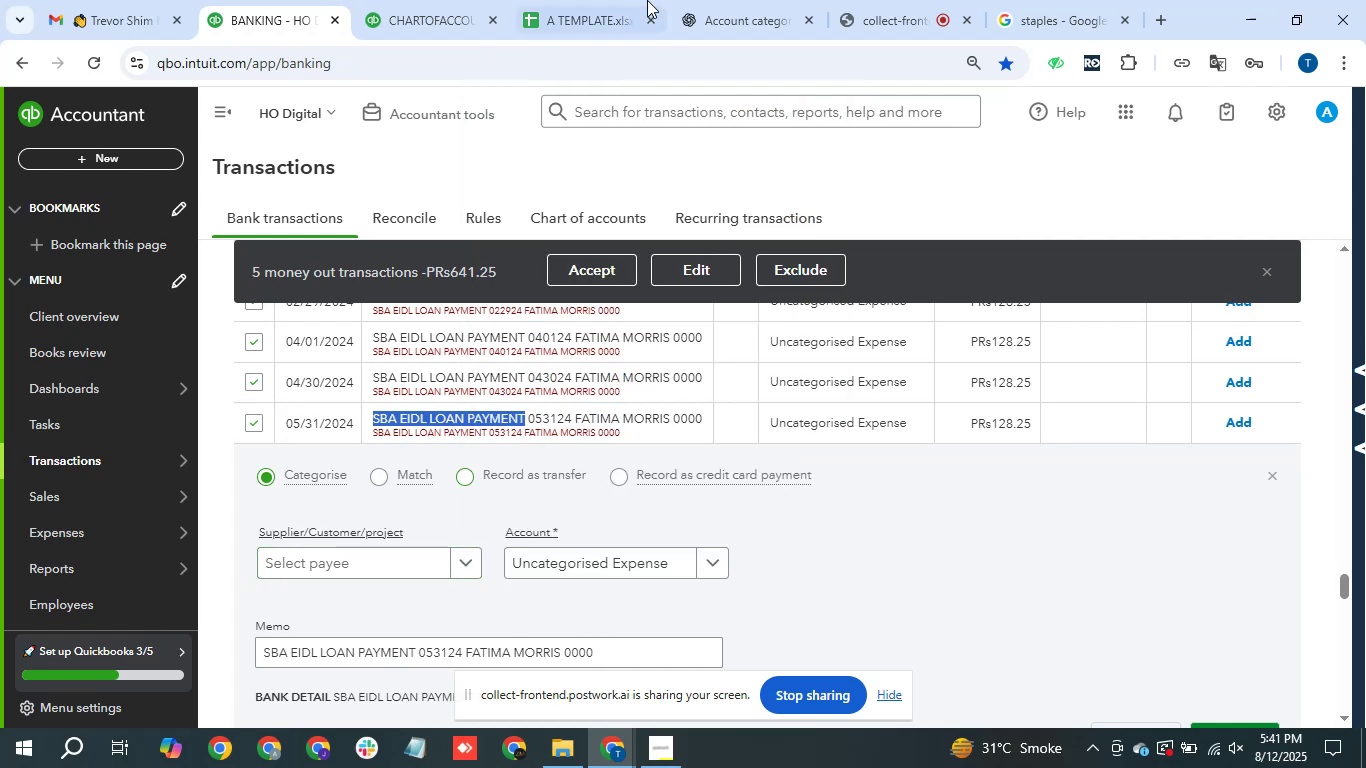 
left_click([744, 0])
 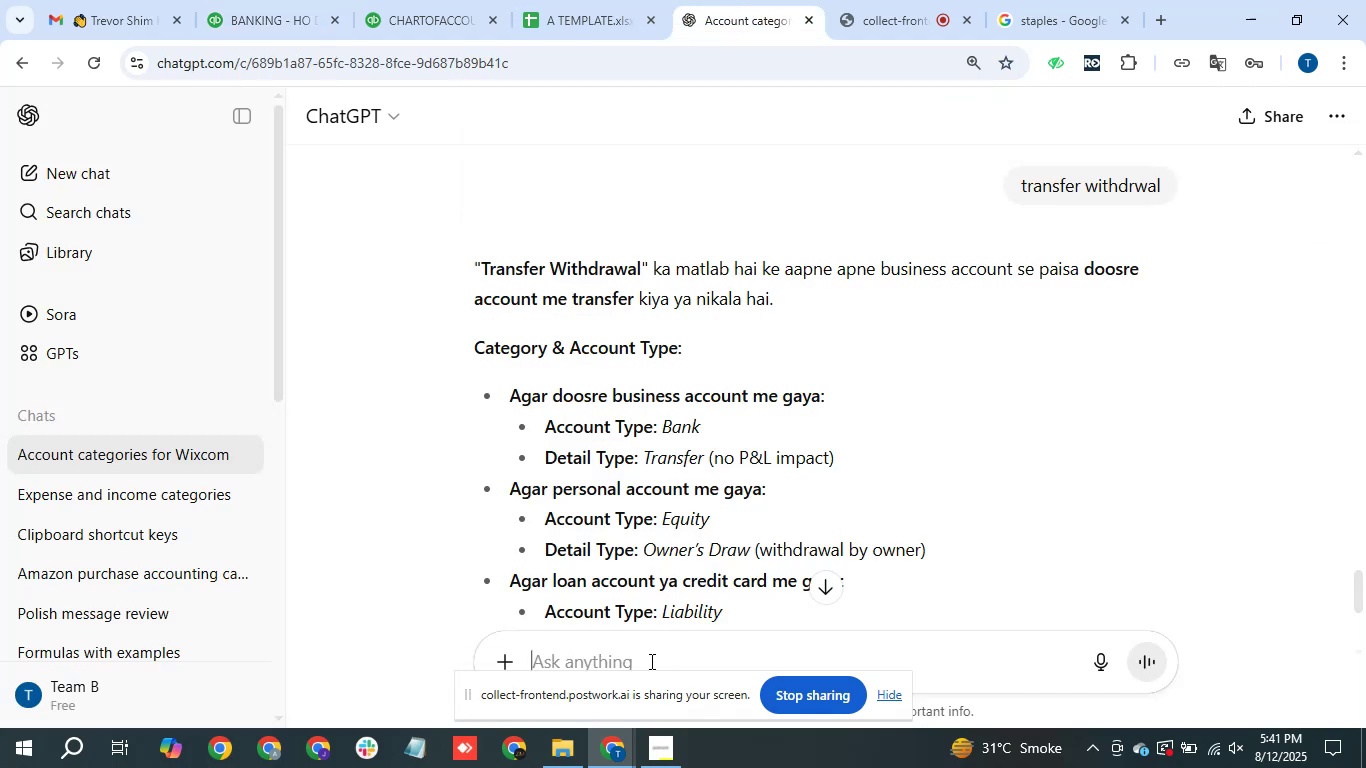 
key(Control+V)
 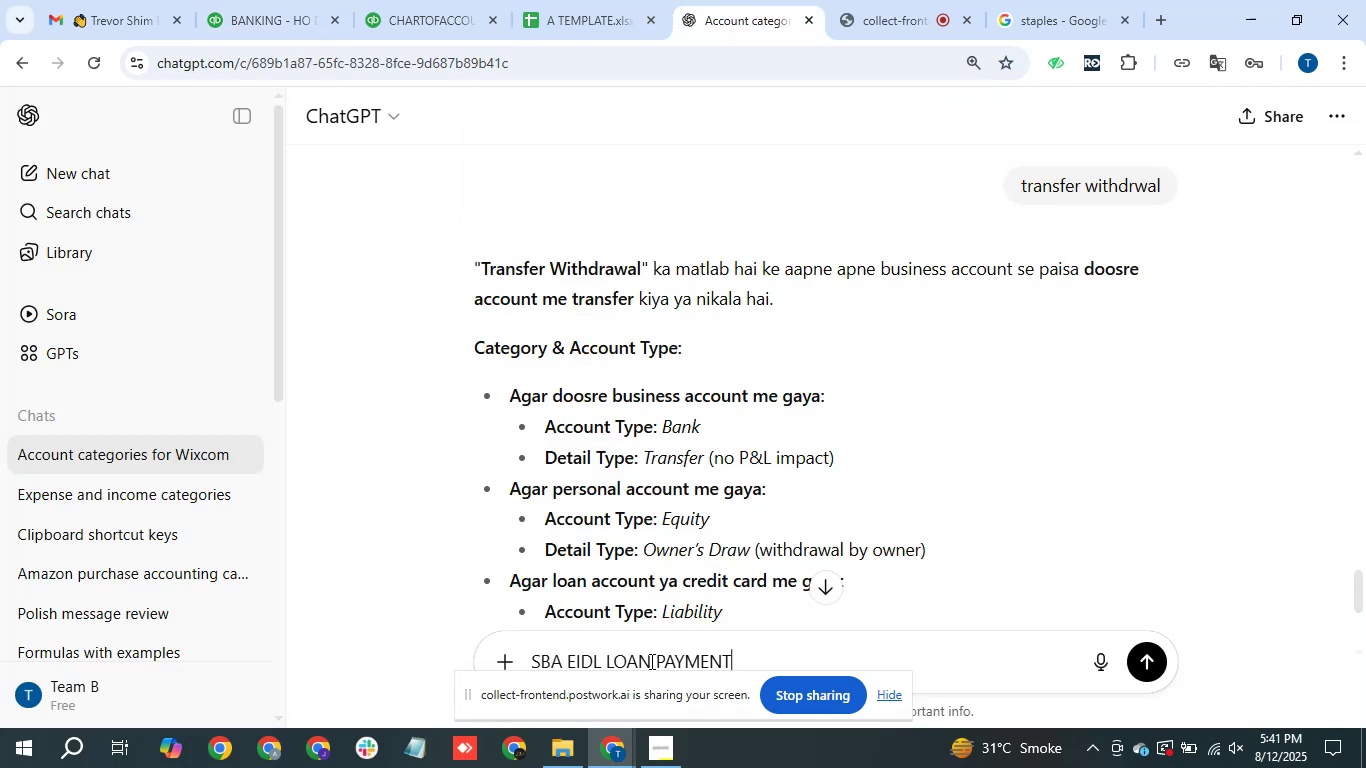 
type( pay)
 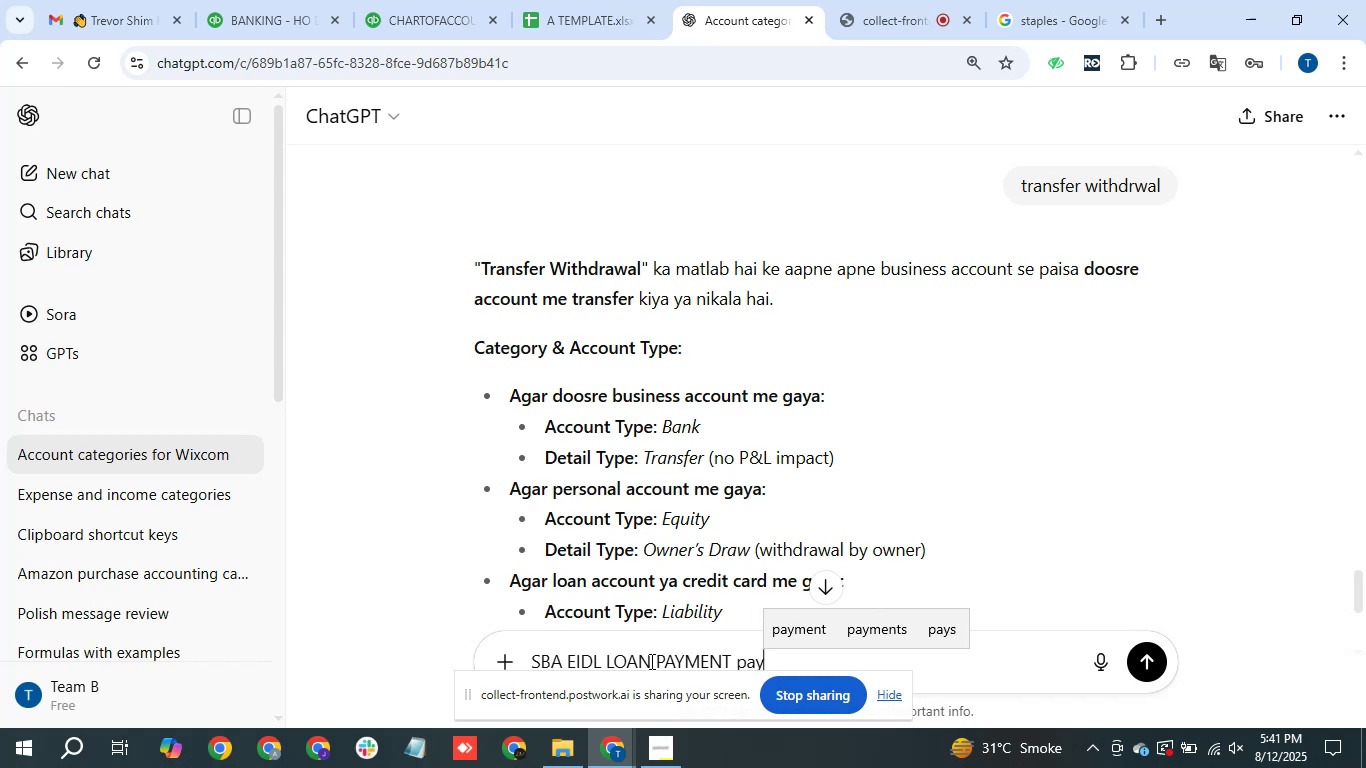 
key(Enter)
 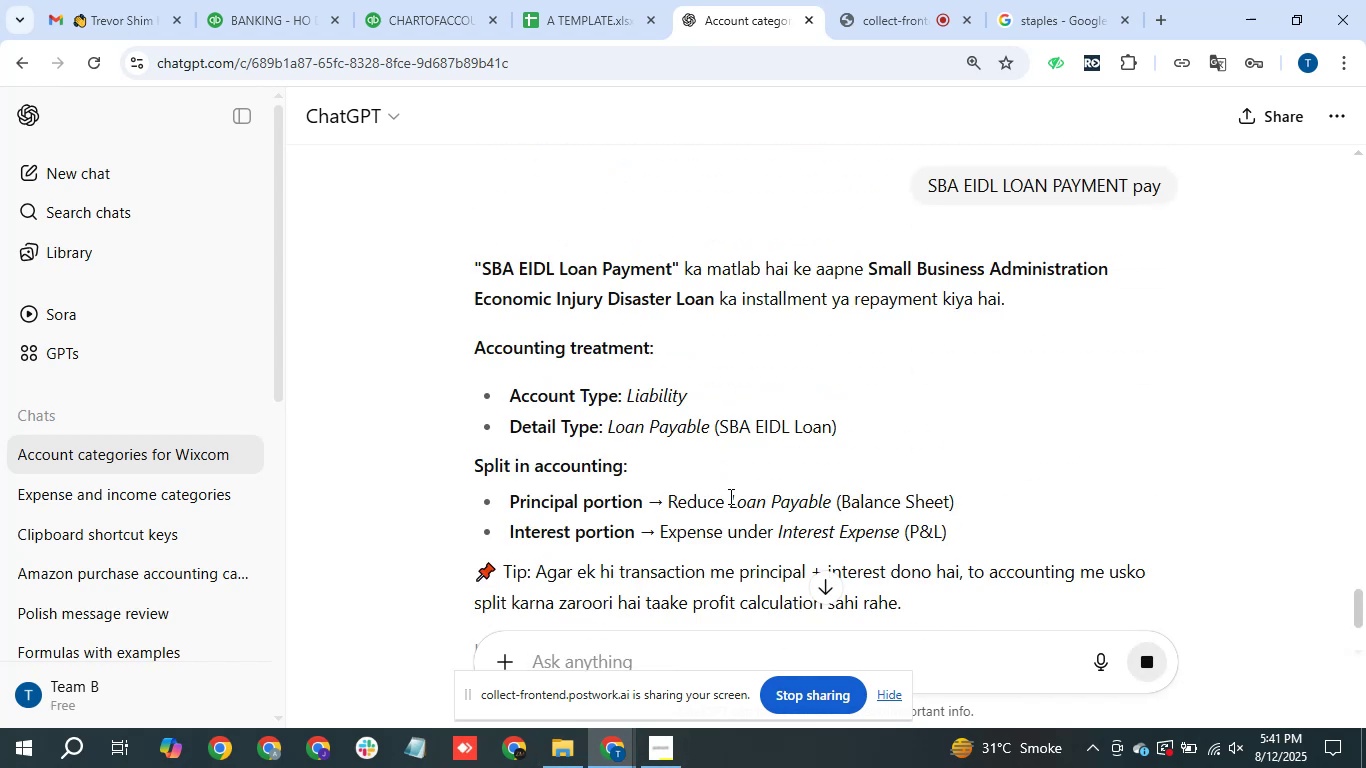 
wait(5.85)
 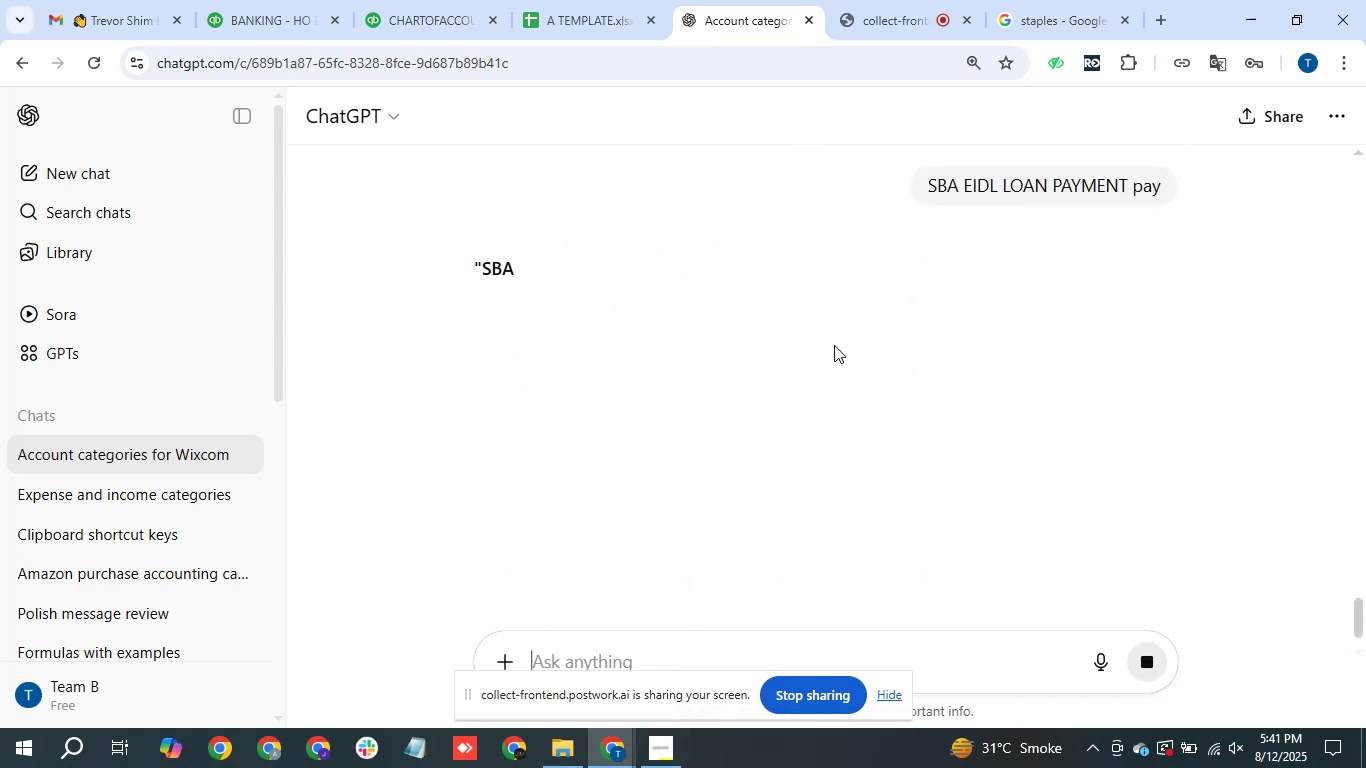 
left_click([277, 0])
 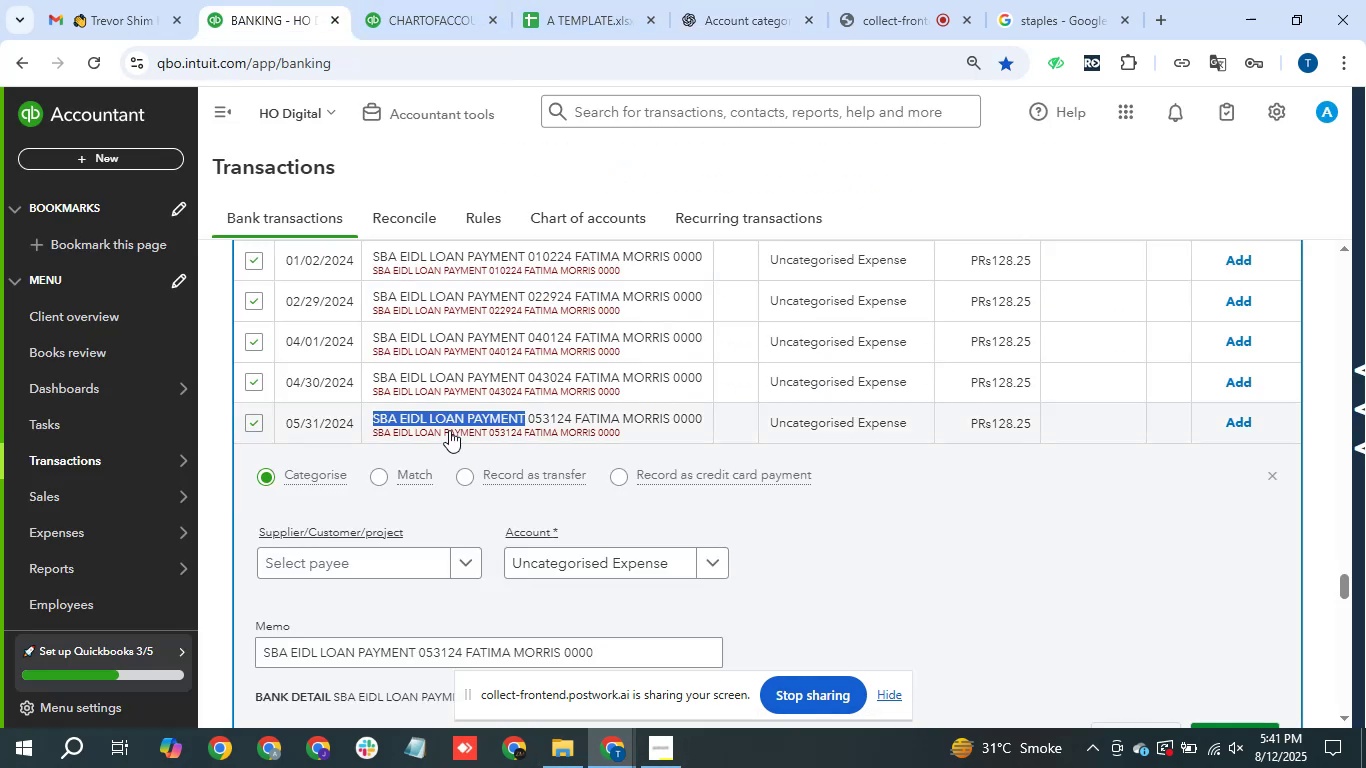 
left_click([450, 426])
 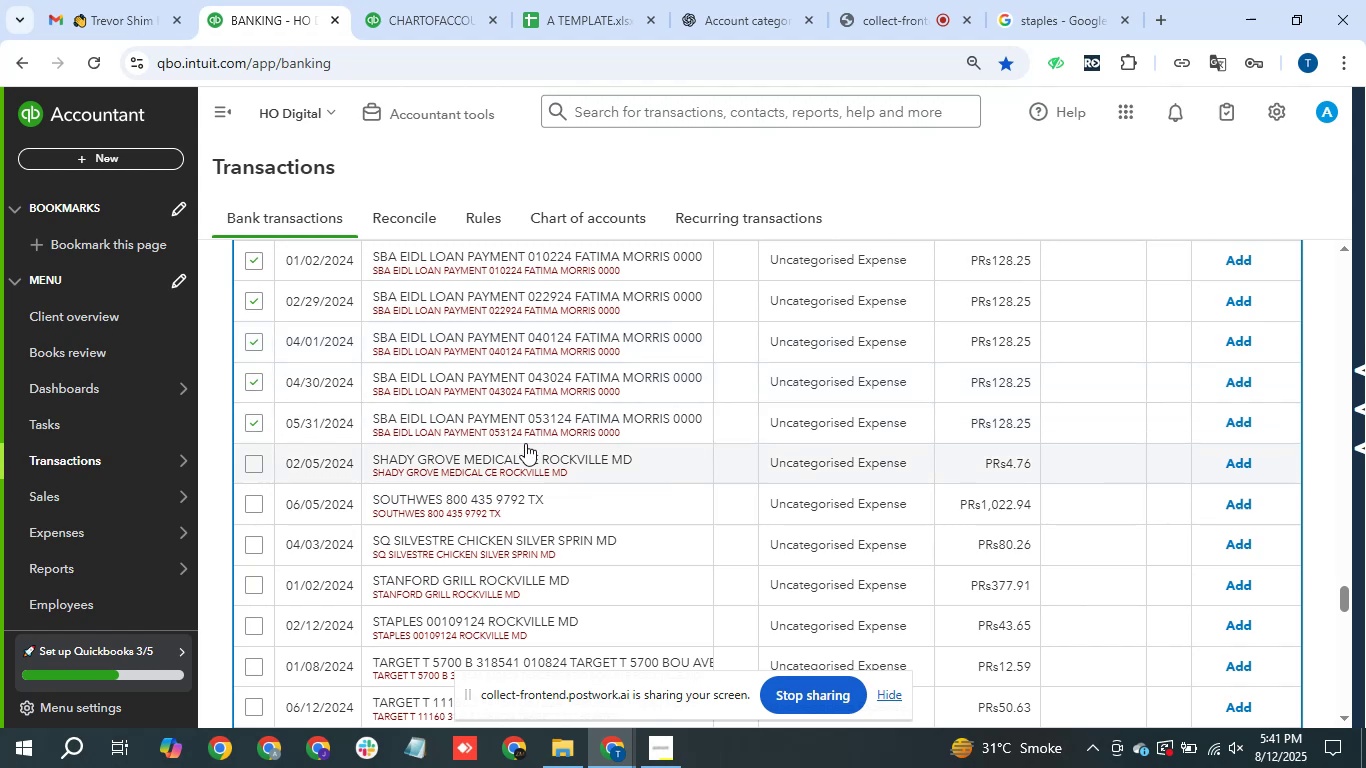 
scroll: coordinate [729, 465], scroll_direction: up, amount: 14.0
 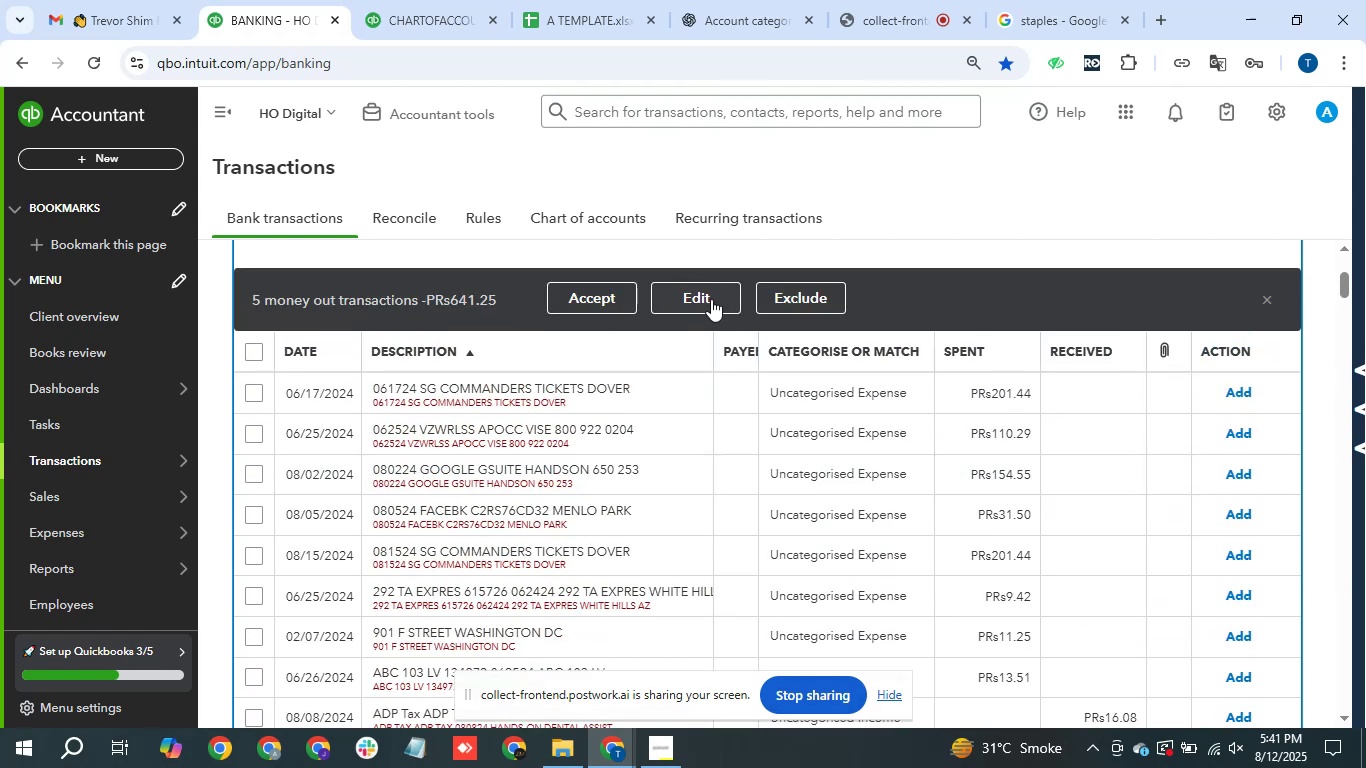 
left_click([711, 299])
 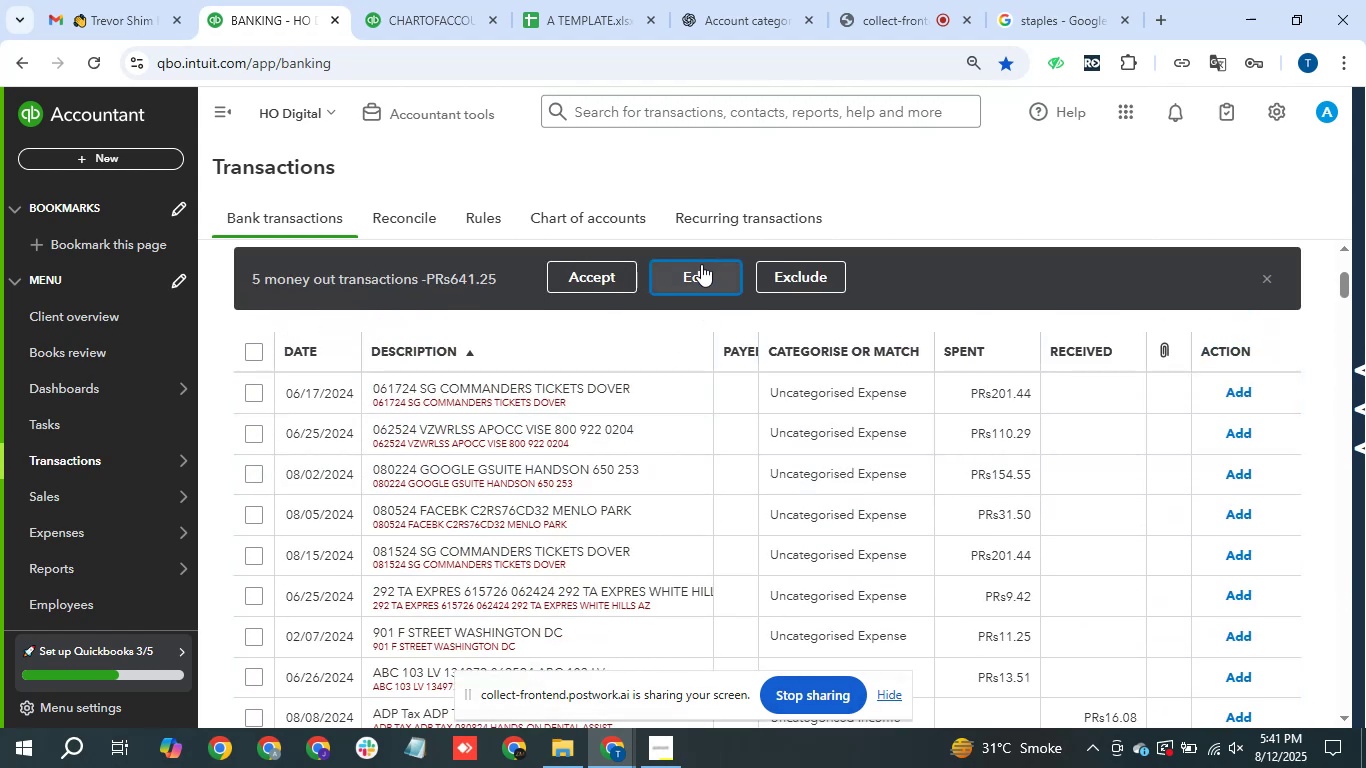 
wait(5.04)
 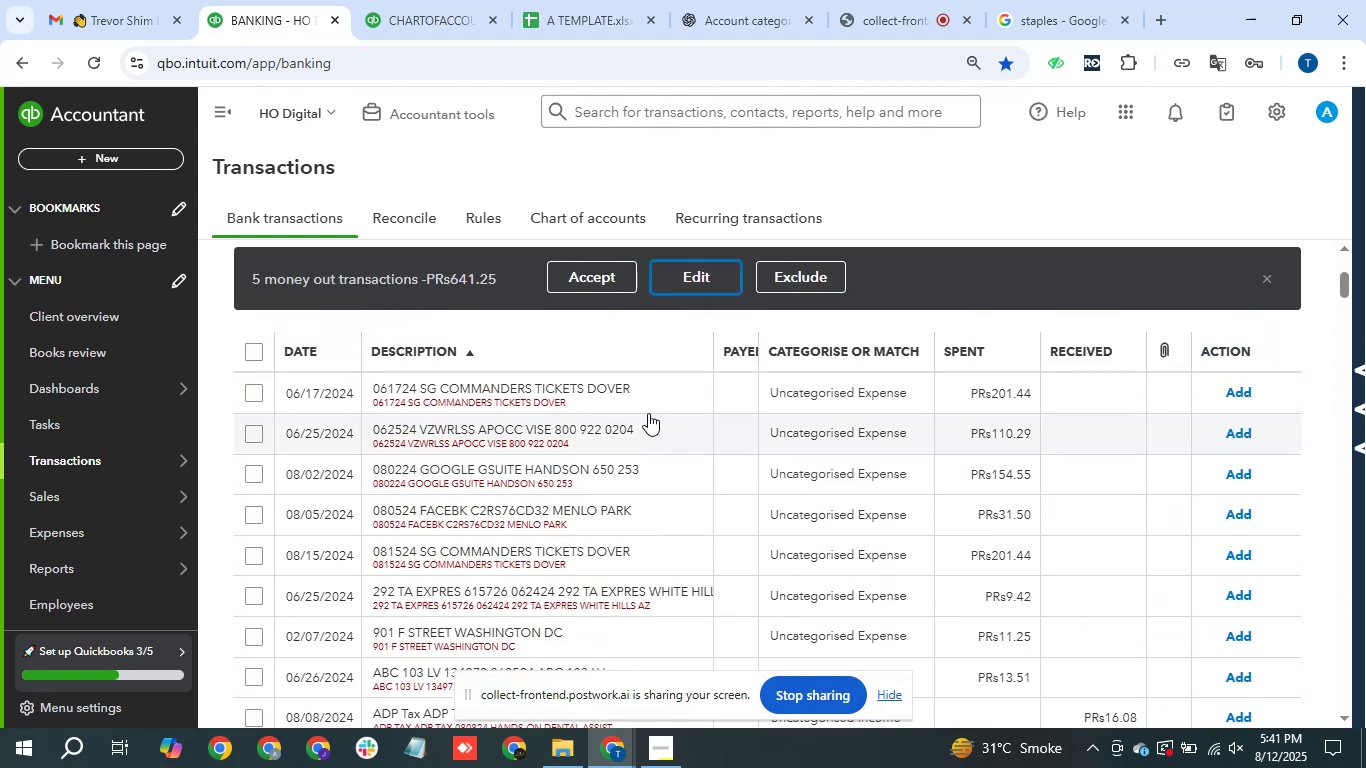 
left_click([697, 264])
 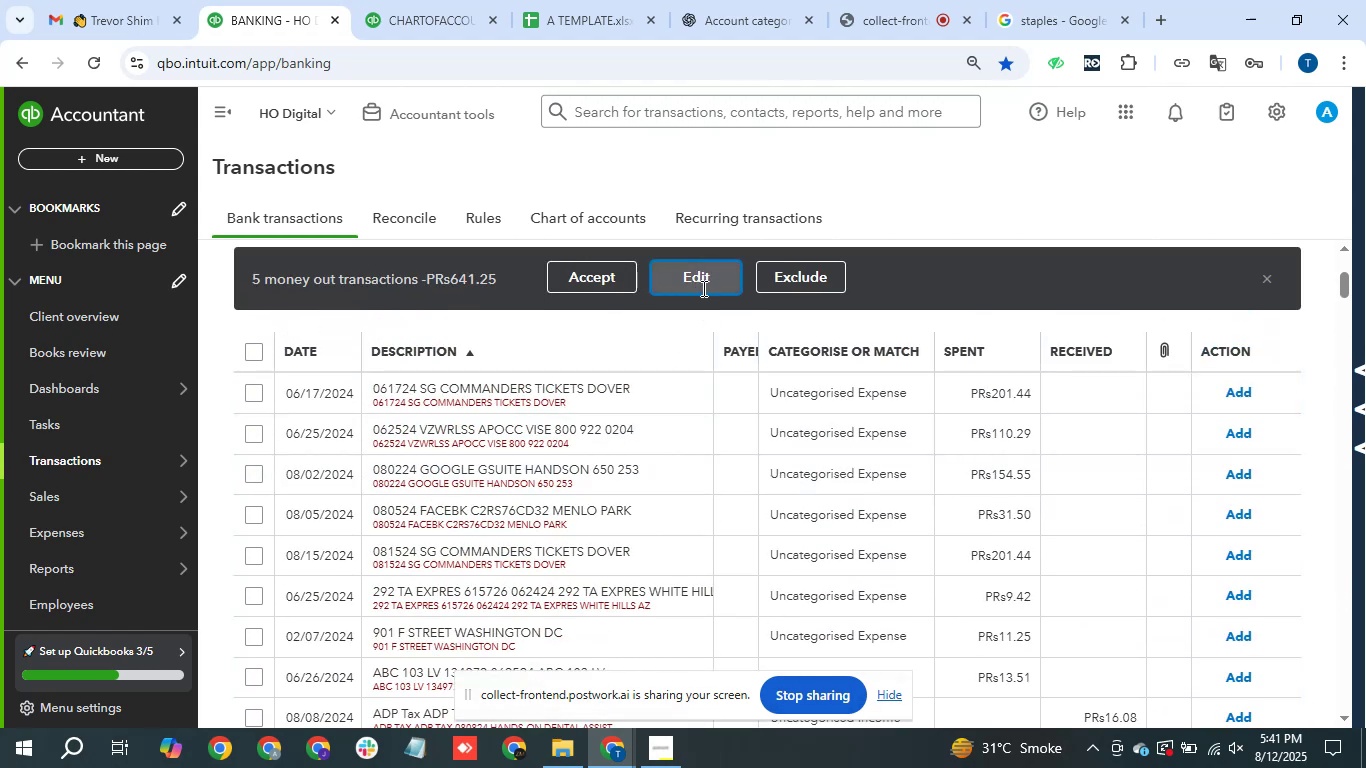 
scroll: coordinate [673, 445], scroll_direction: down, amount: 1.0
 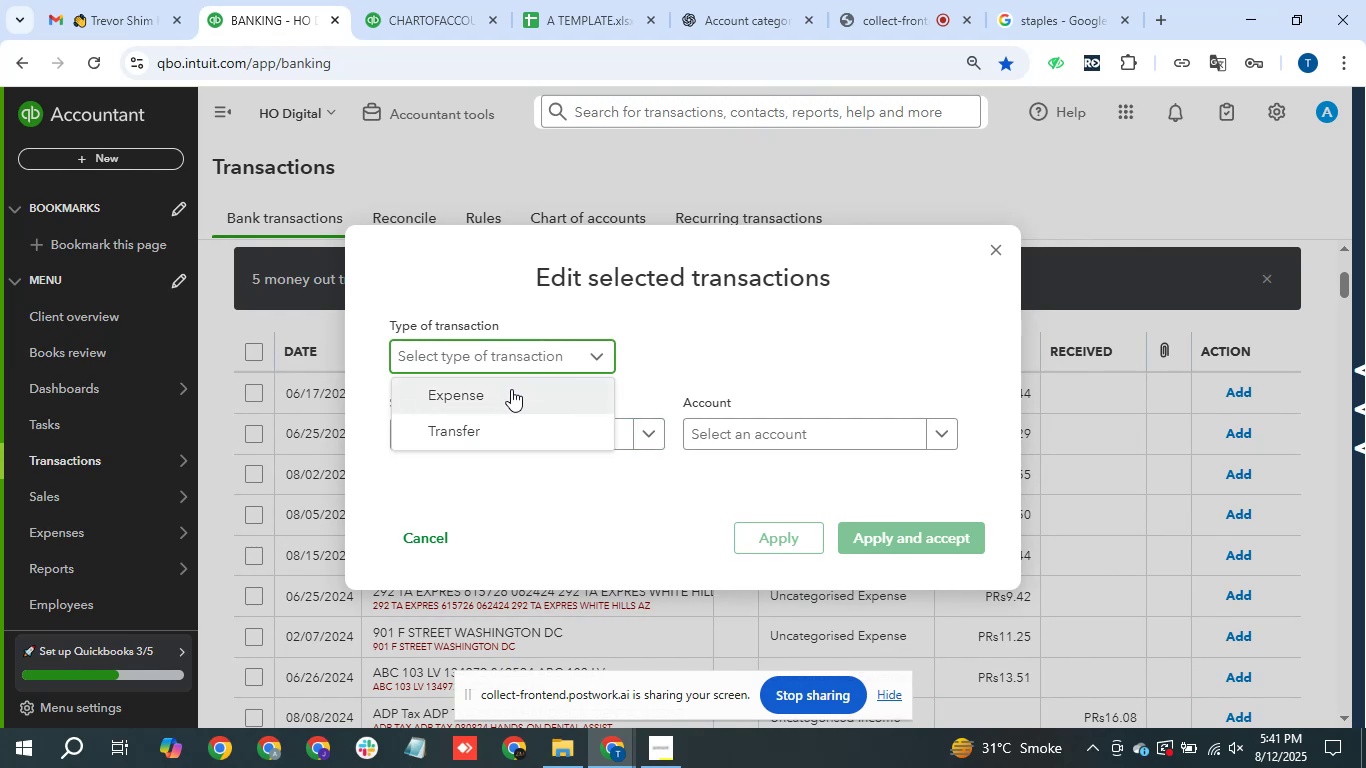 
left_click([511, 389])
 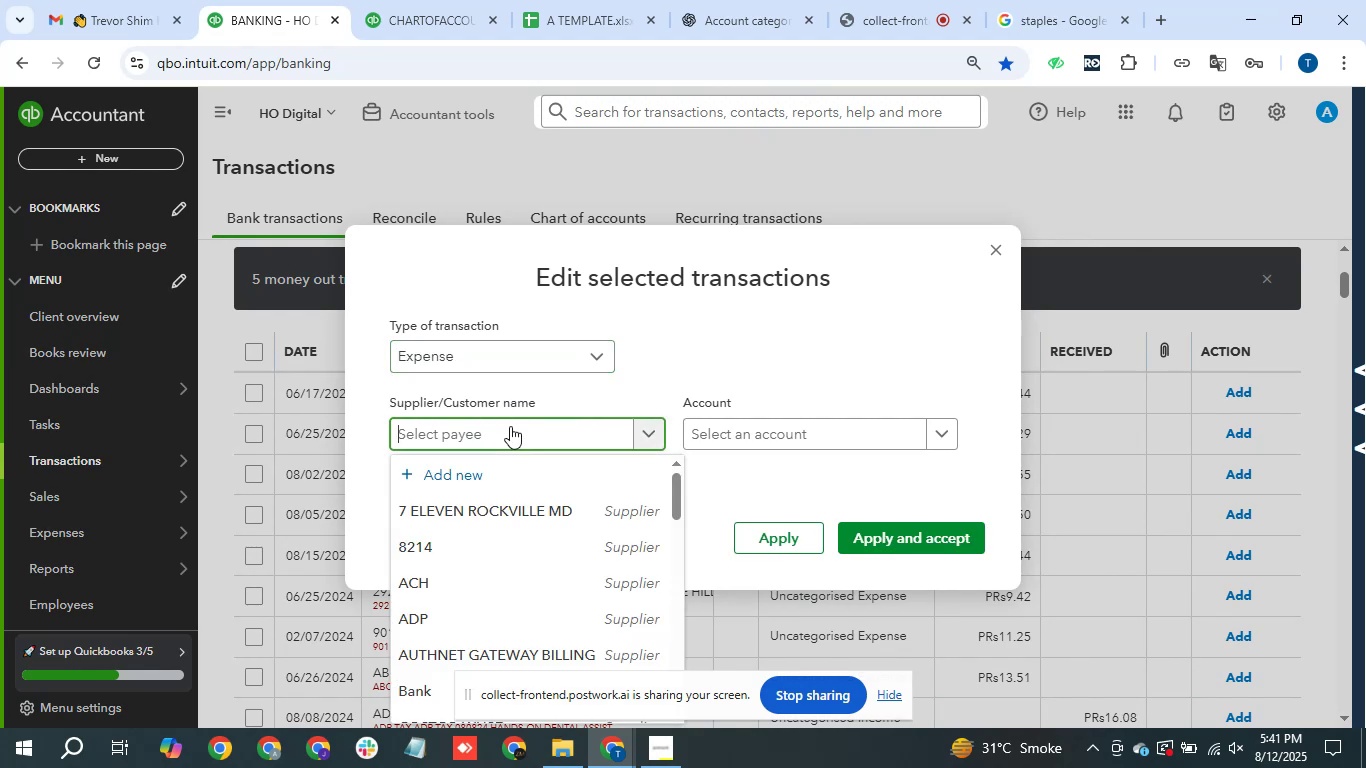 
type(SBA)
 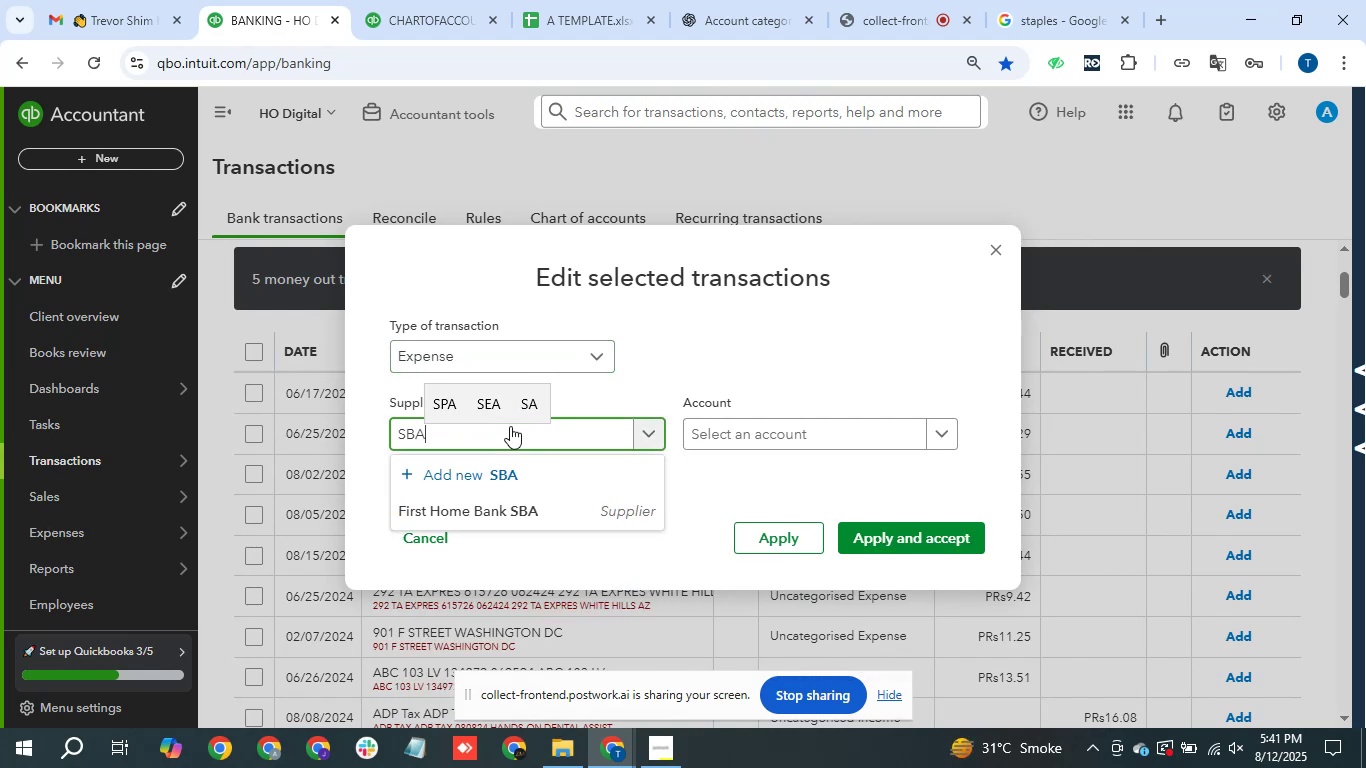 
left_click([539, 508])
 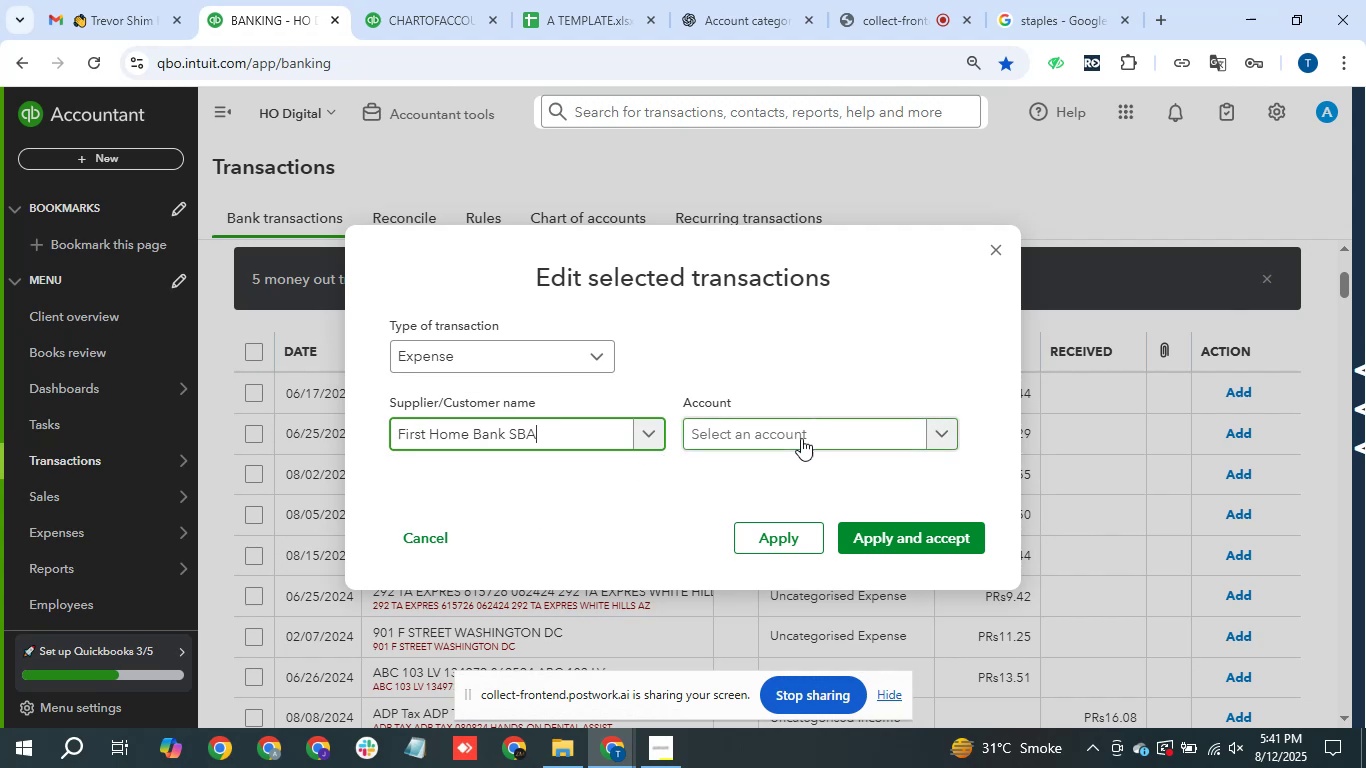 
left_click([807, 437])
 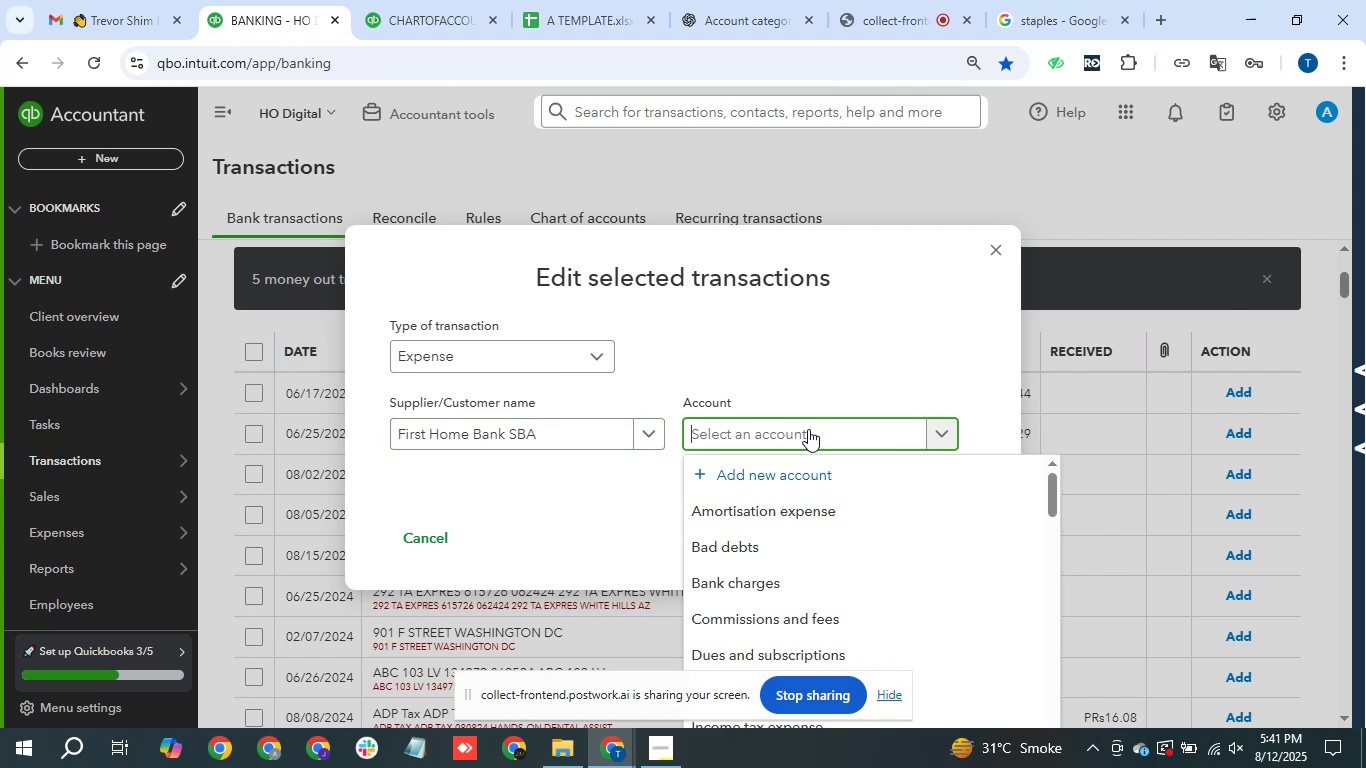 
type(loan)
key(Backspace)
key(Backspace)
key(Backspace)
key(Backspace)
key(Backspace)
type(liab)
 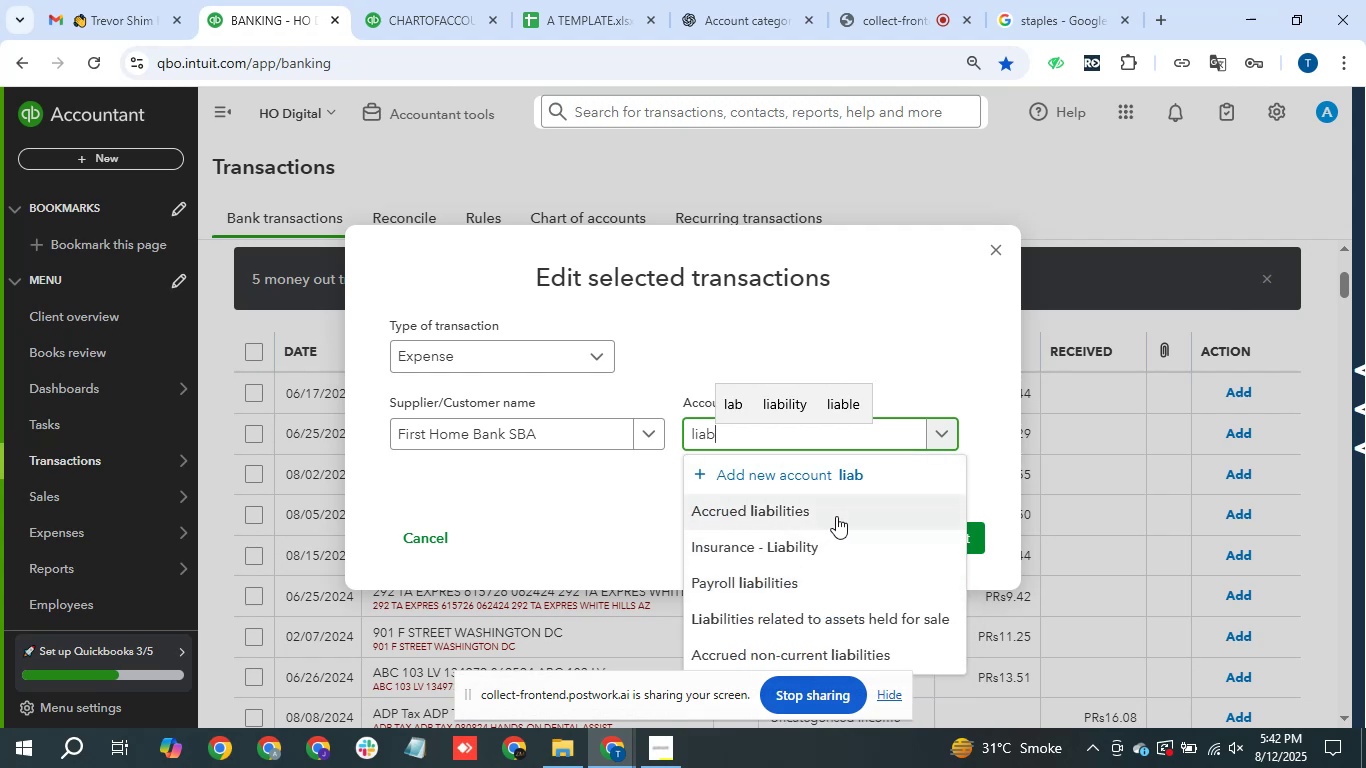 
wait(7.69)
 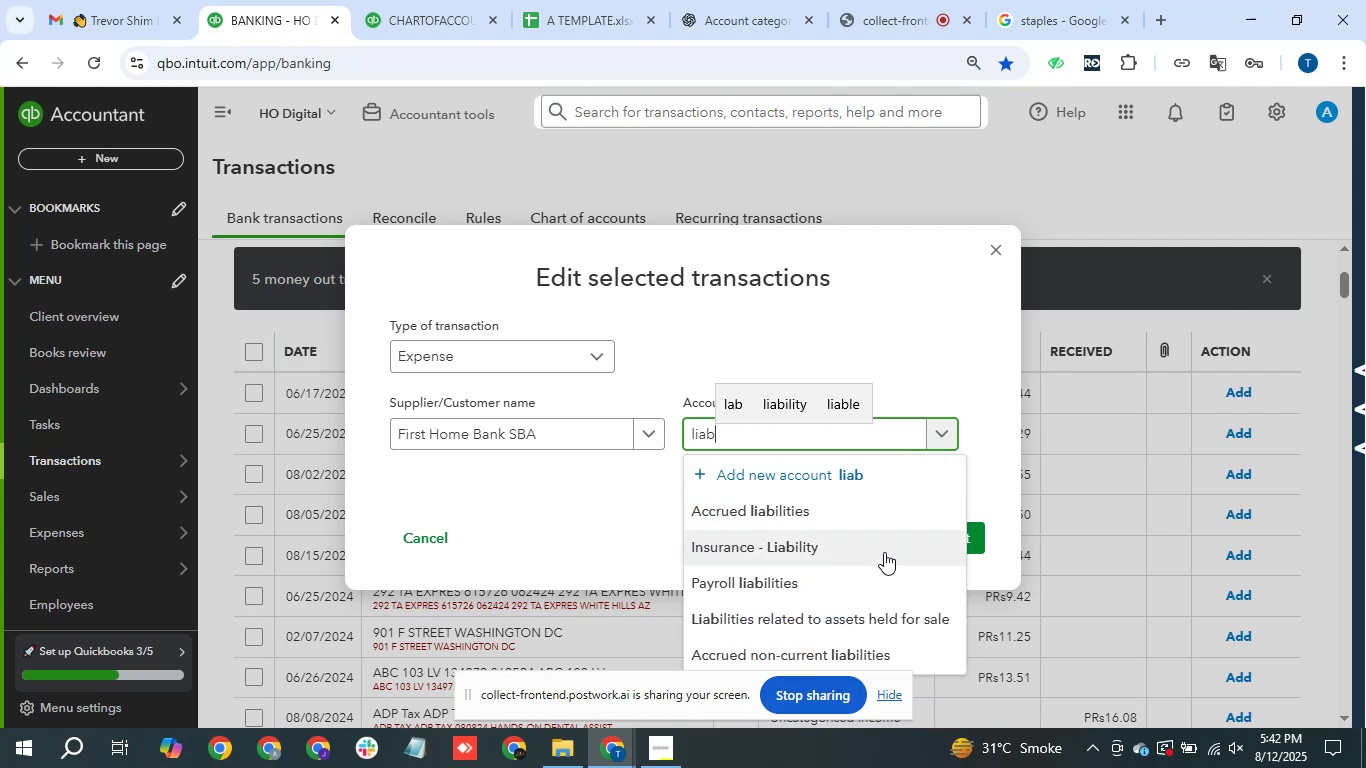 
left_click([836, 516])
 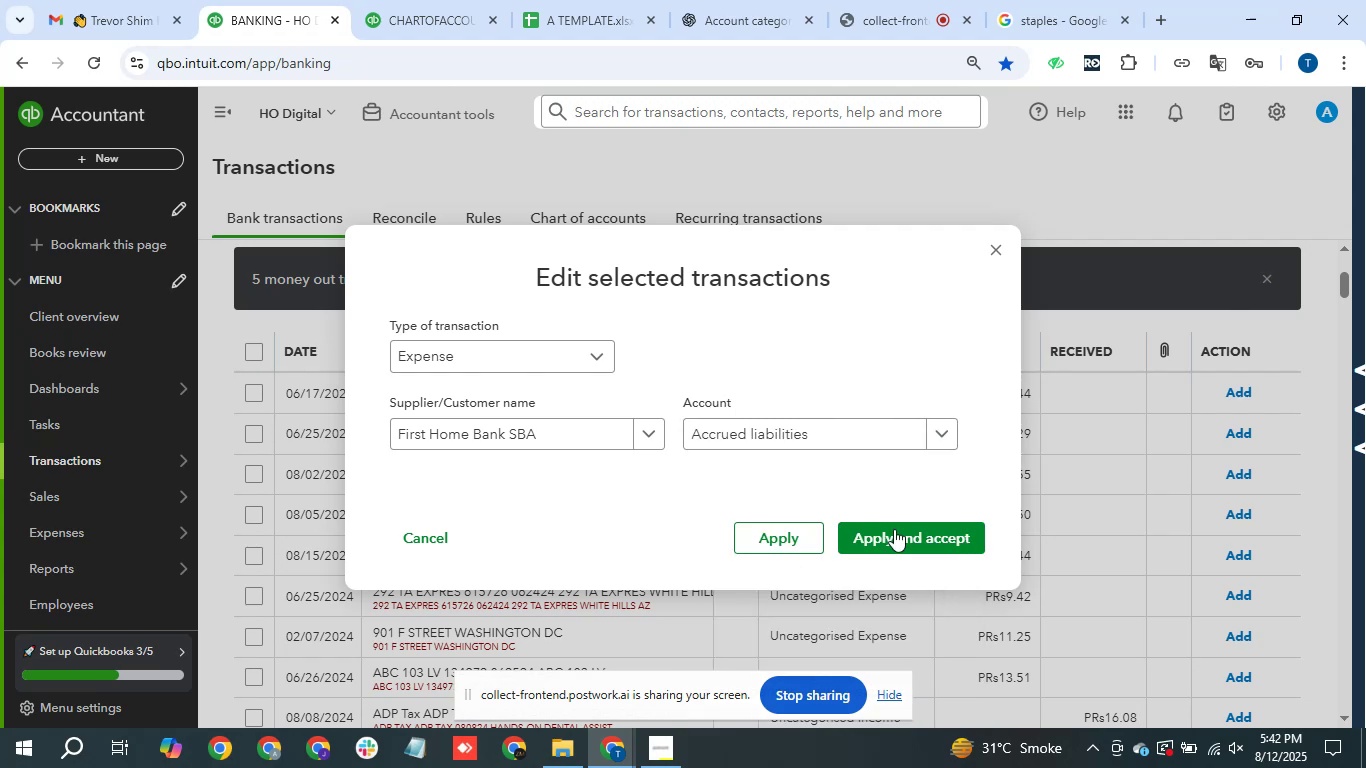 
left_click([903, 532])
 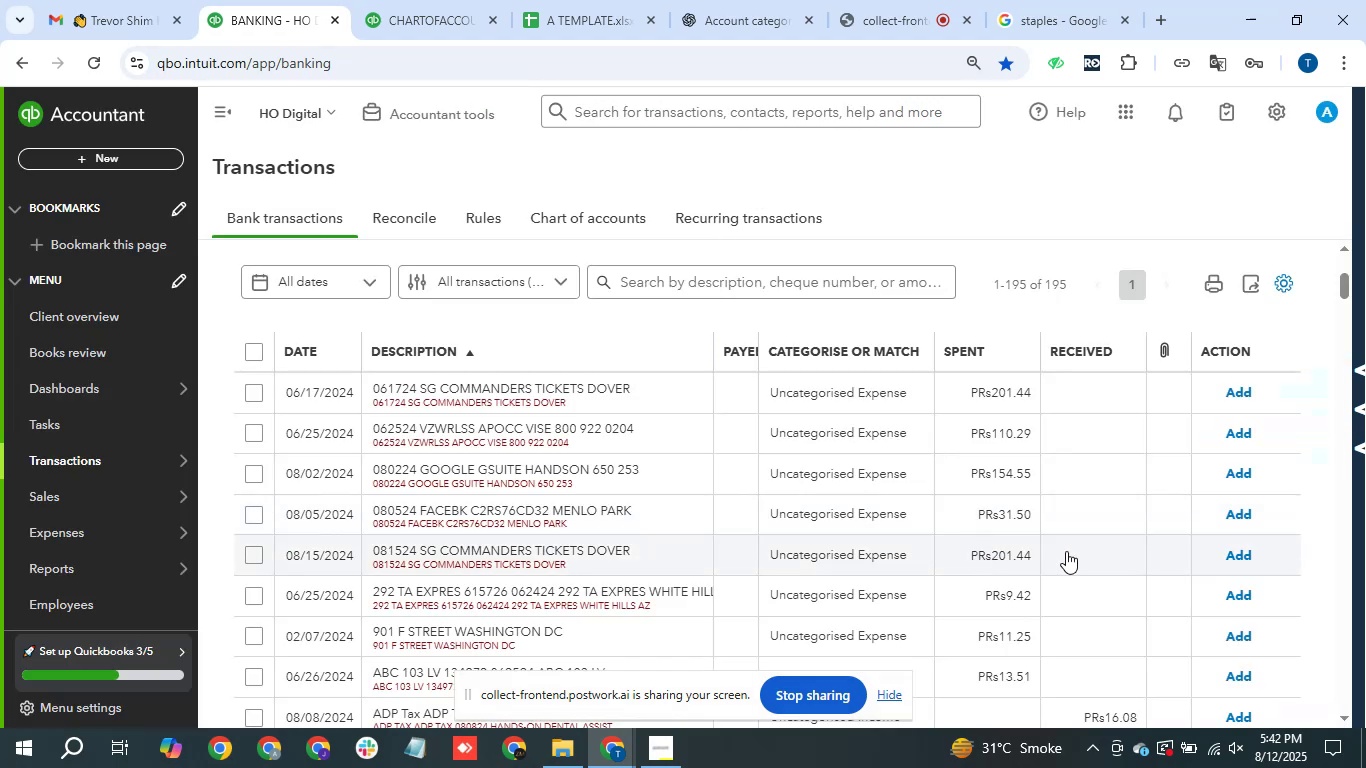 
wait(13.59)
 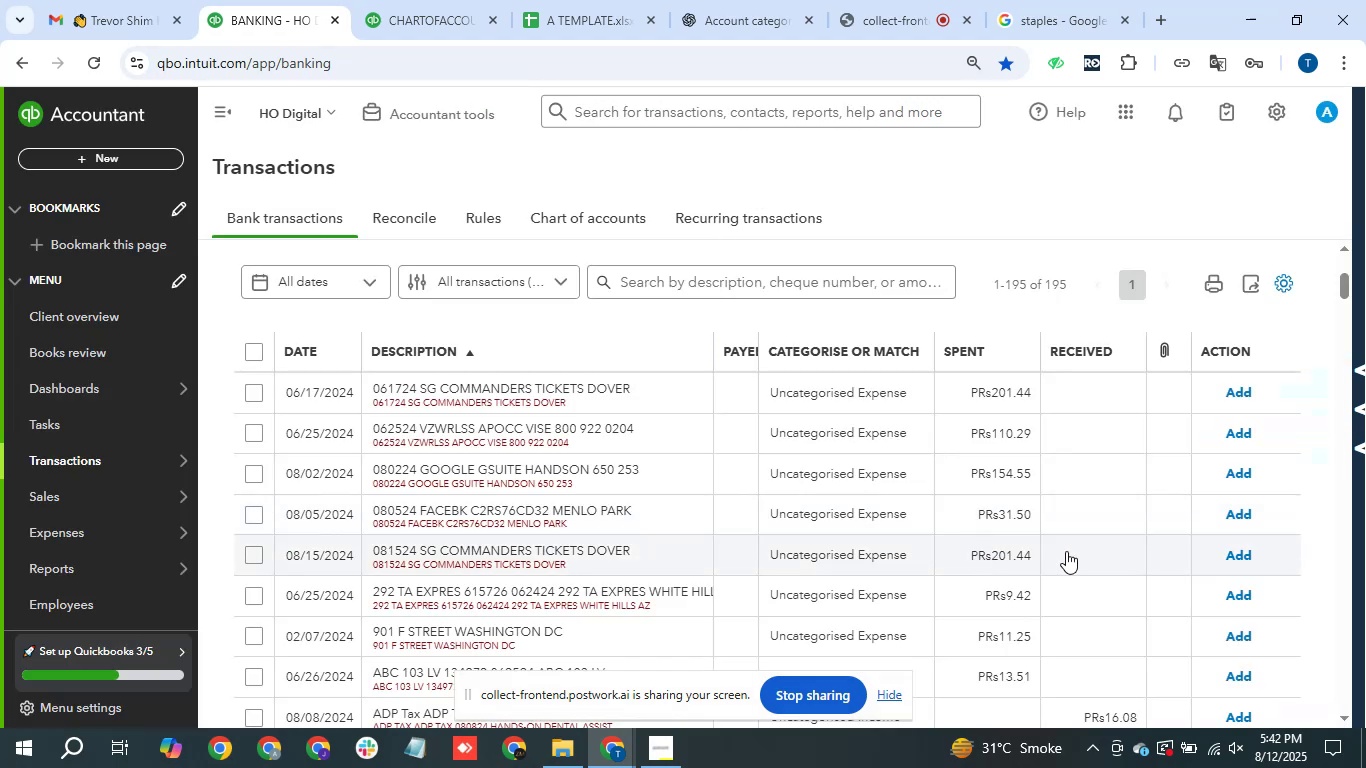 
scroll: coordinate [675, 563], scroll_direction: down, amount: 11.0
 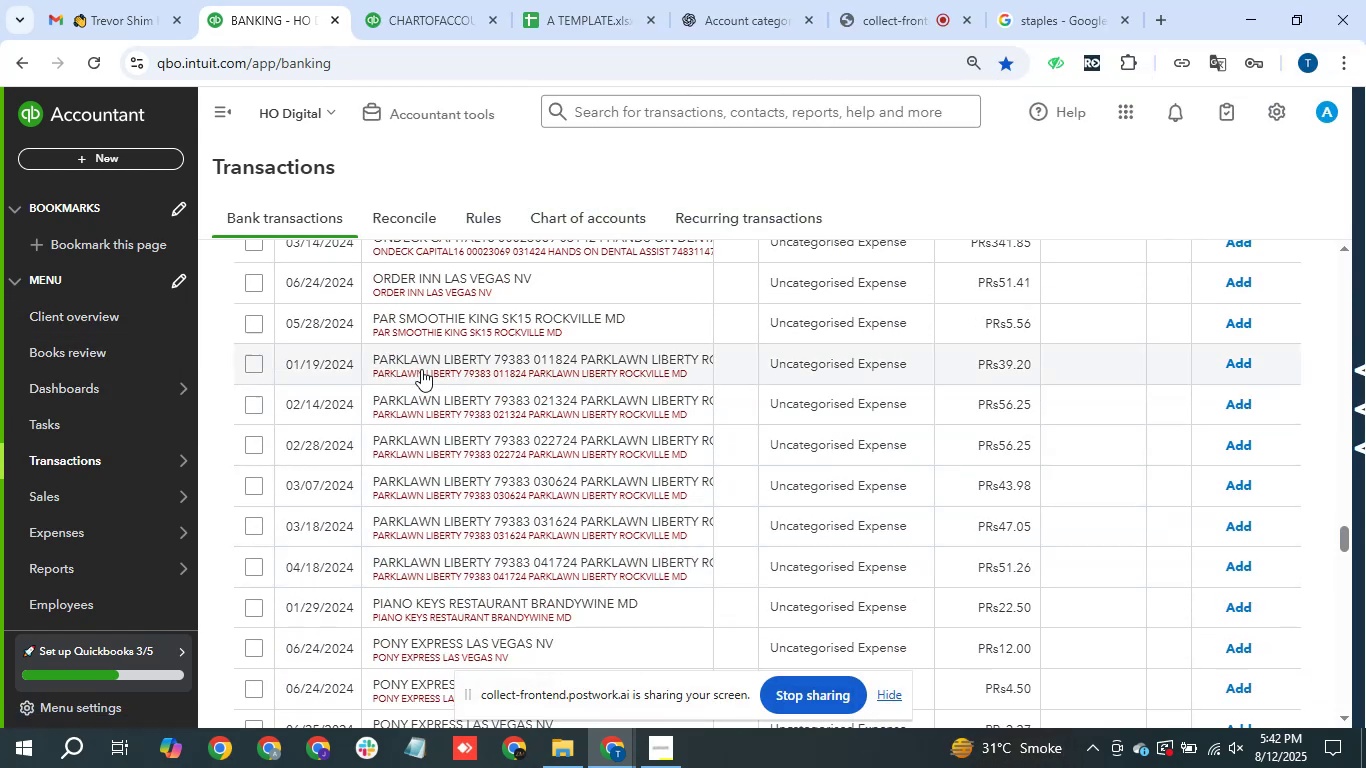 
left_click([247, 366])
 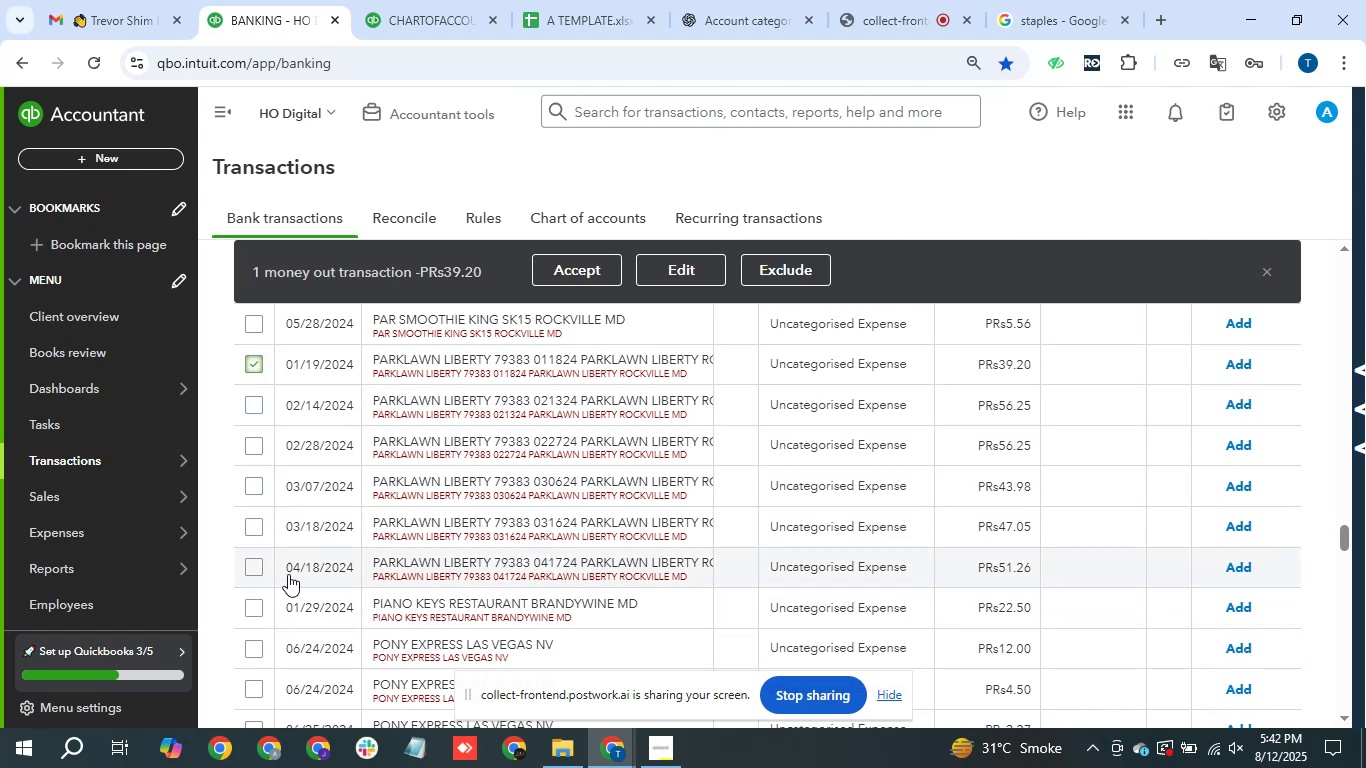 
wait(5.54)
 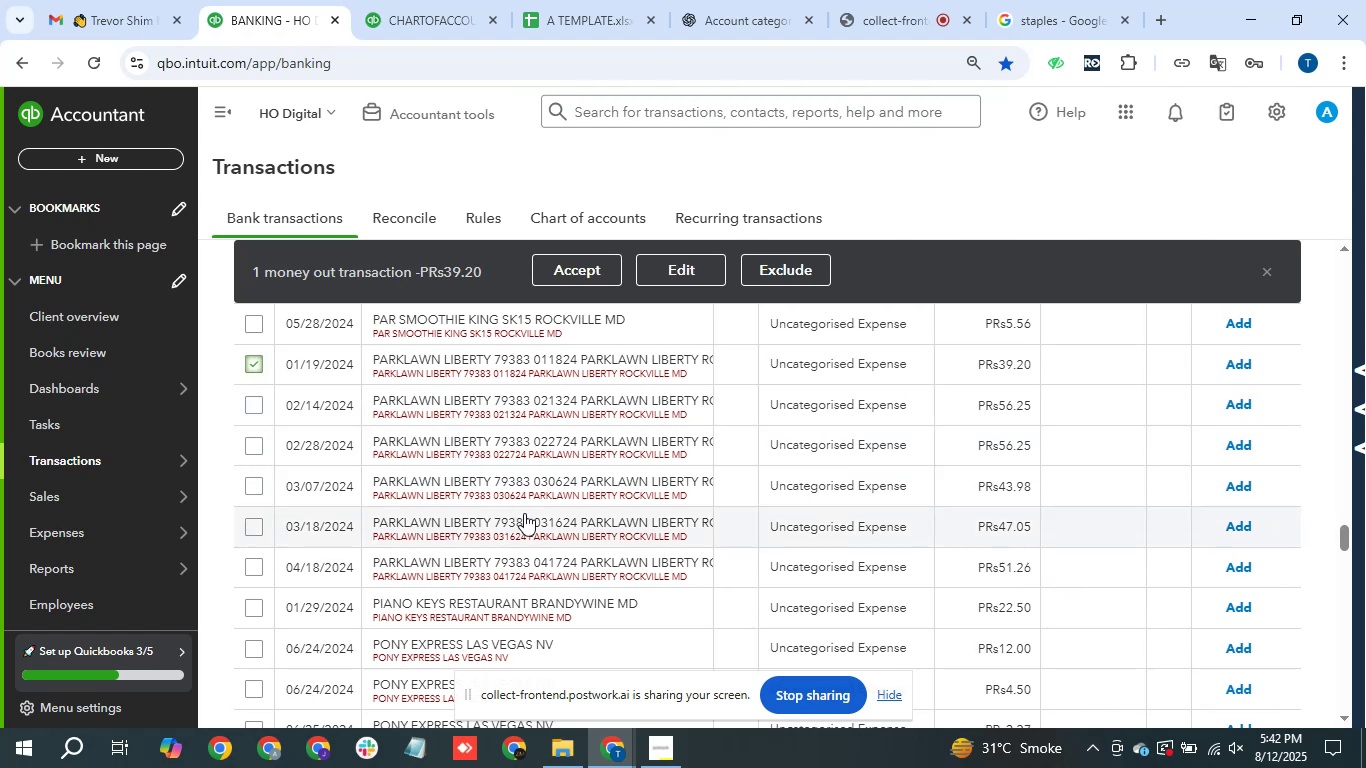 
hold_key(key=ShiftLeft, duration=0.74)
left_click([246, 568])
 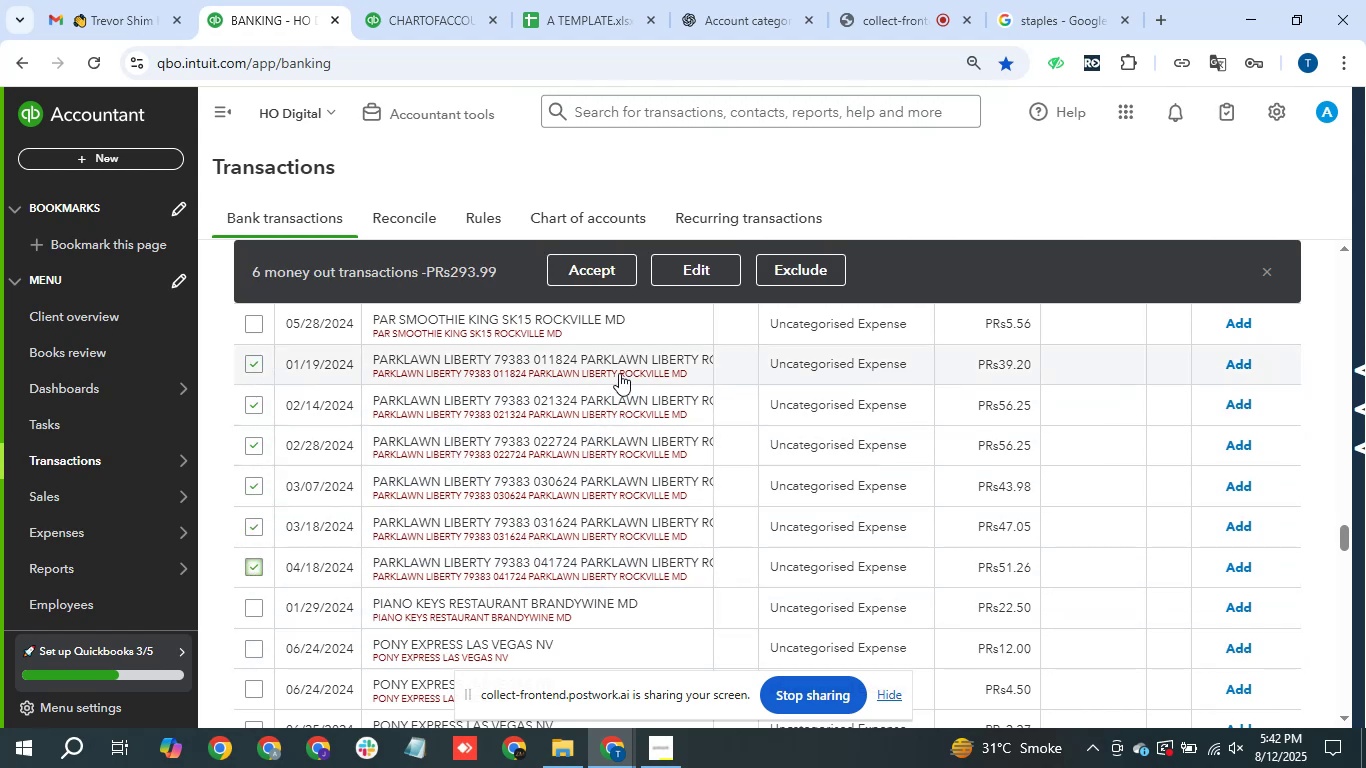 
left_click([701, 262])
 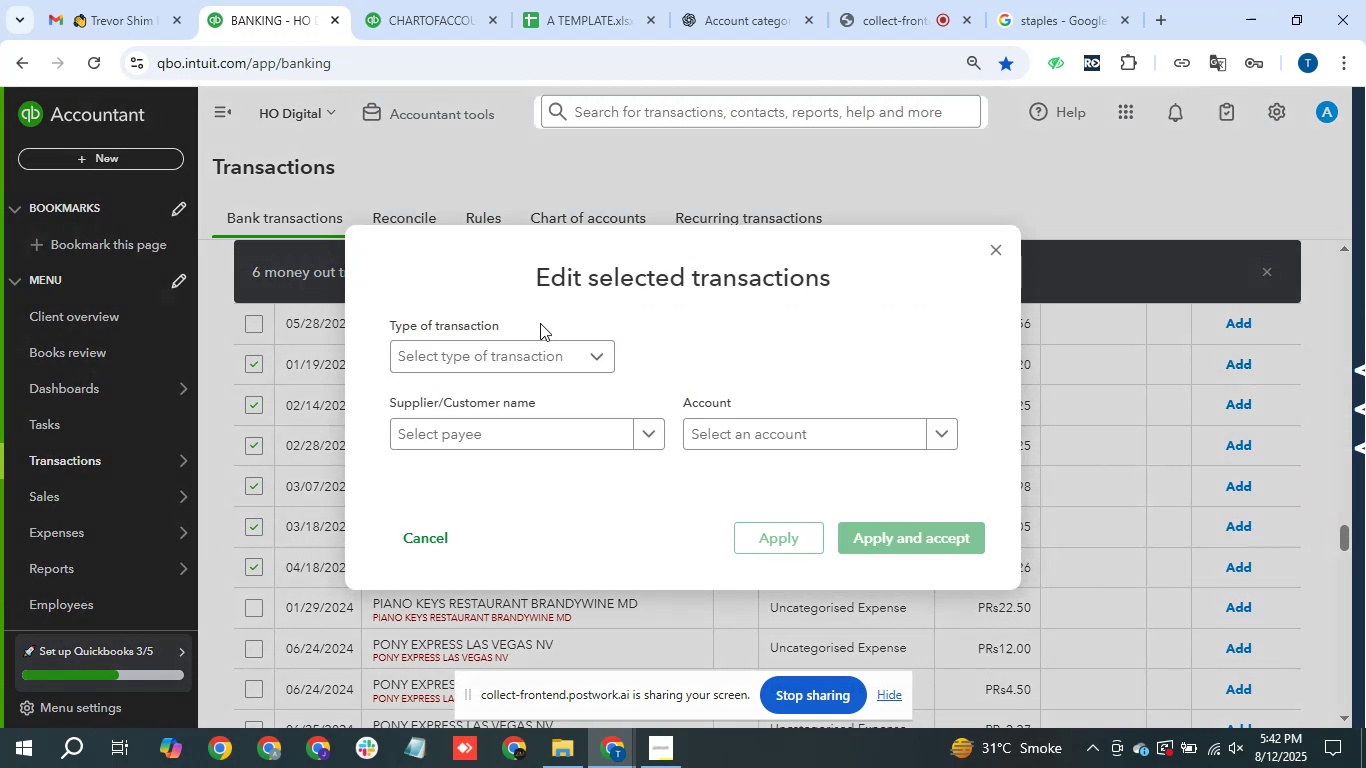 
left_click([502, 362])
 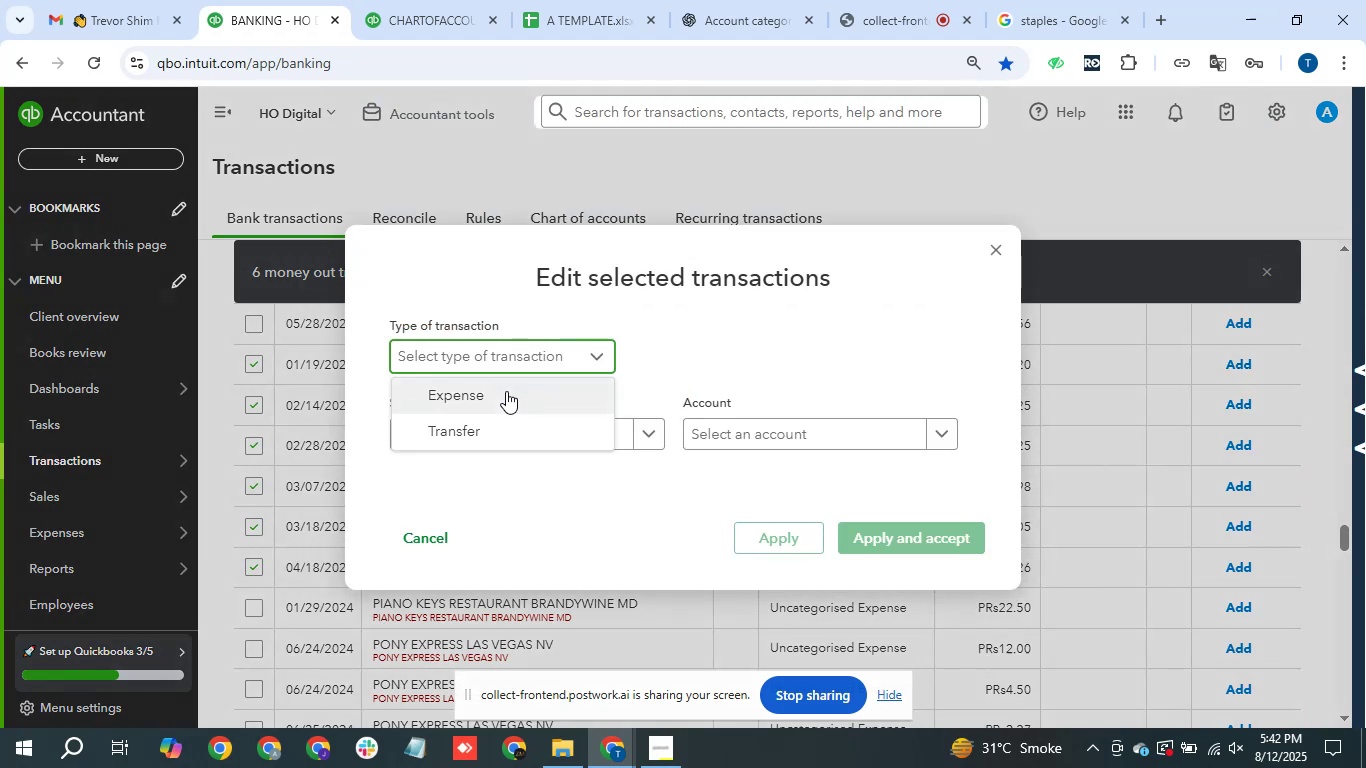 
left_click([506, 391])
 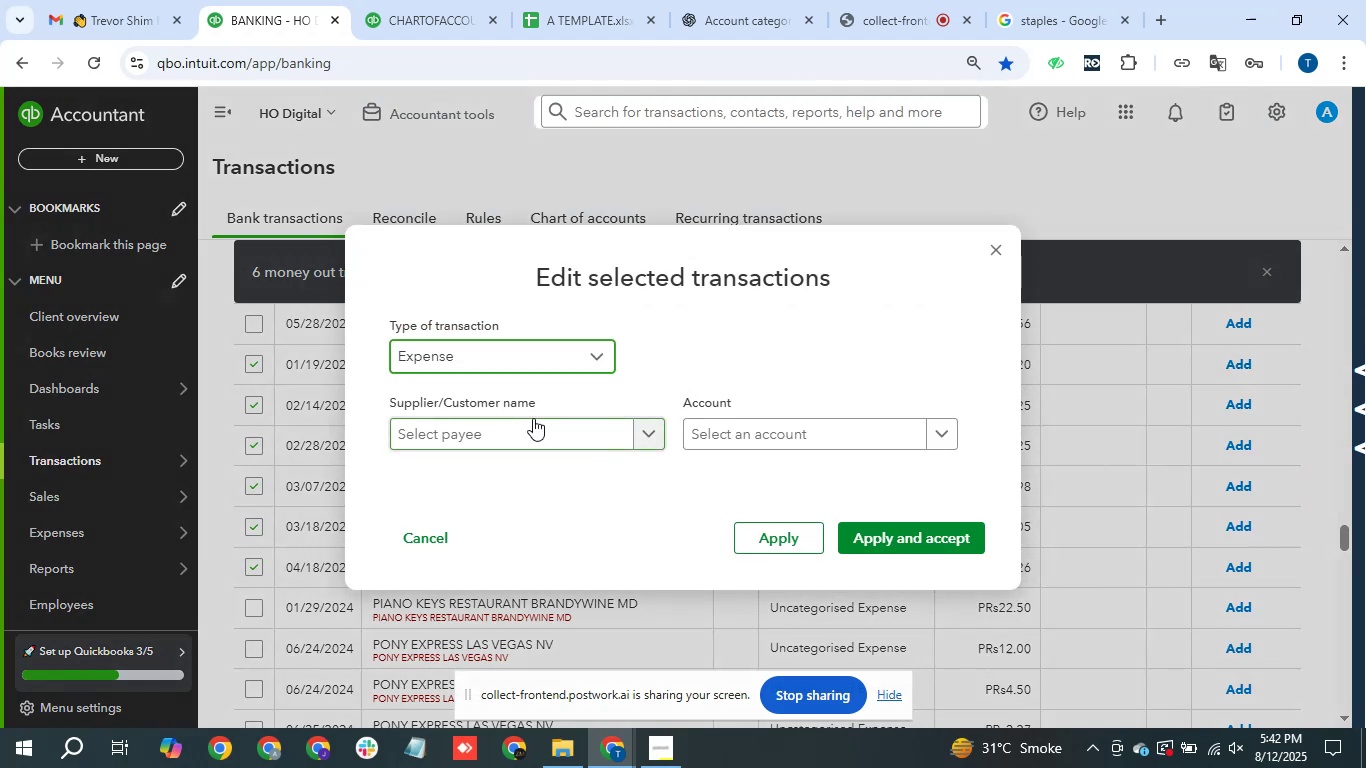 
left_click([533, 418])
 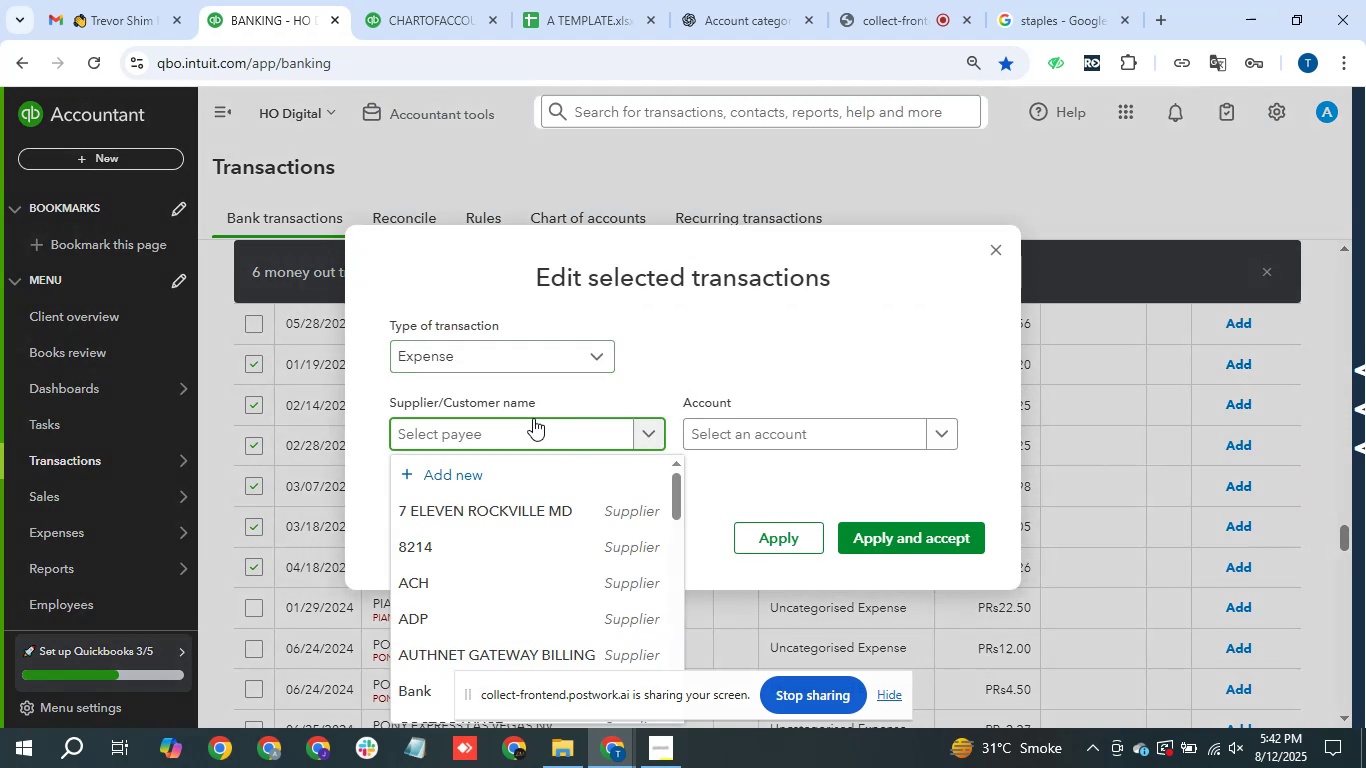 
type(parklawn)
 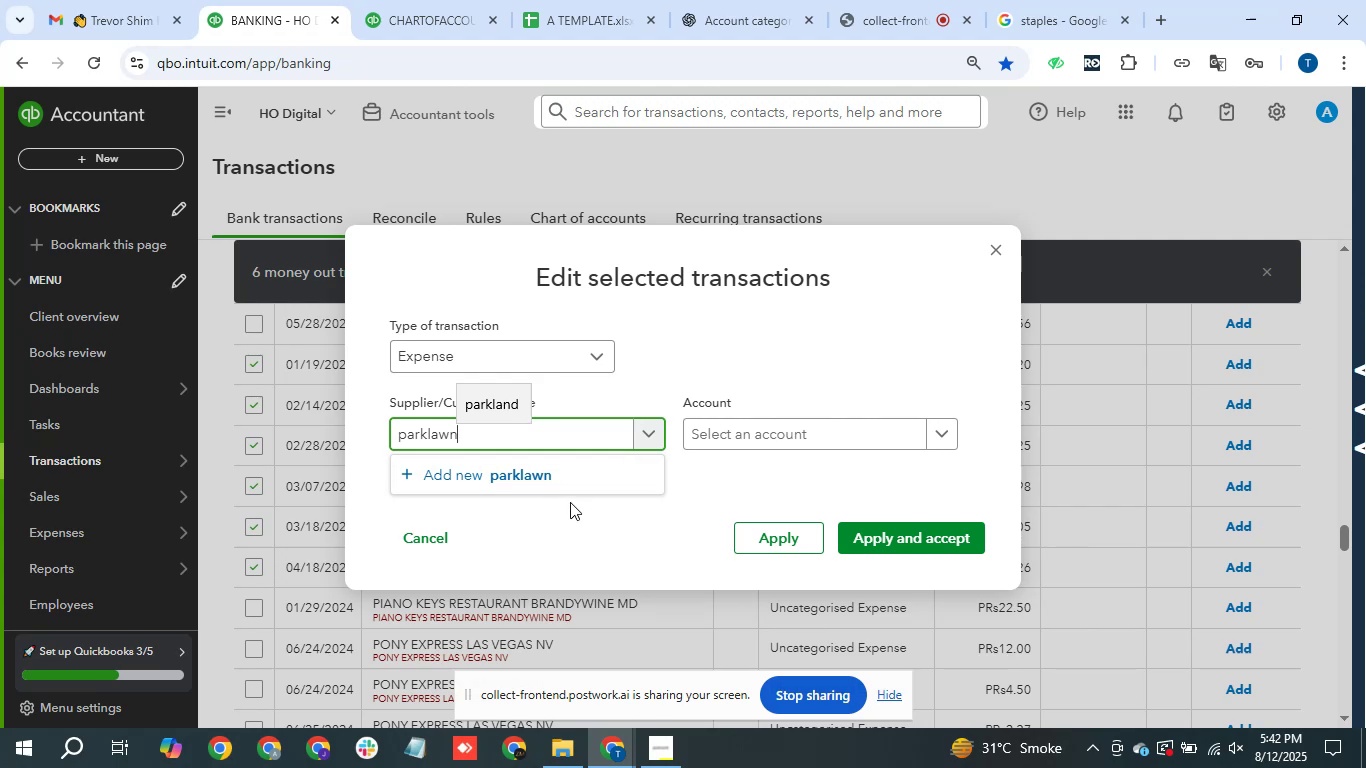 
left_click([593, 483])
 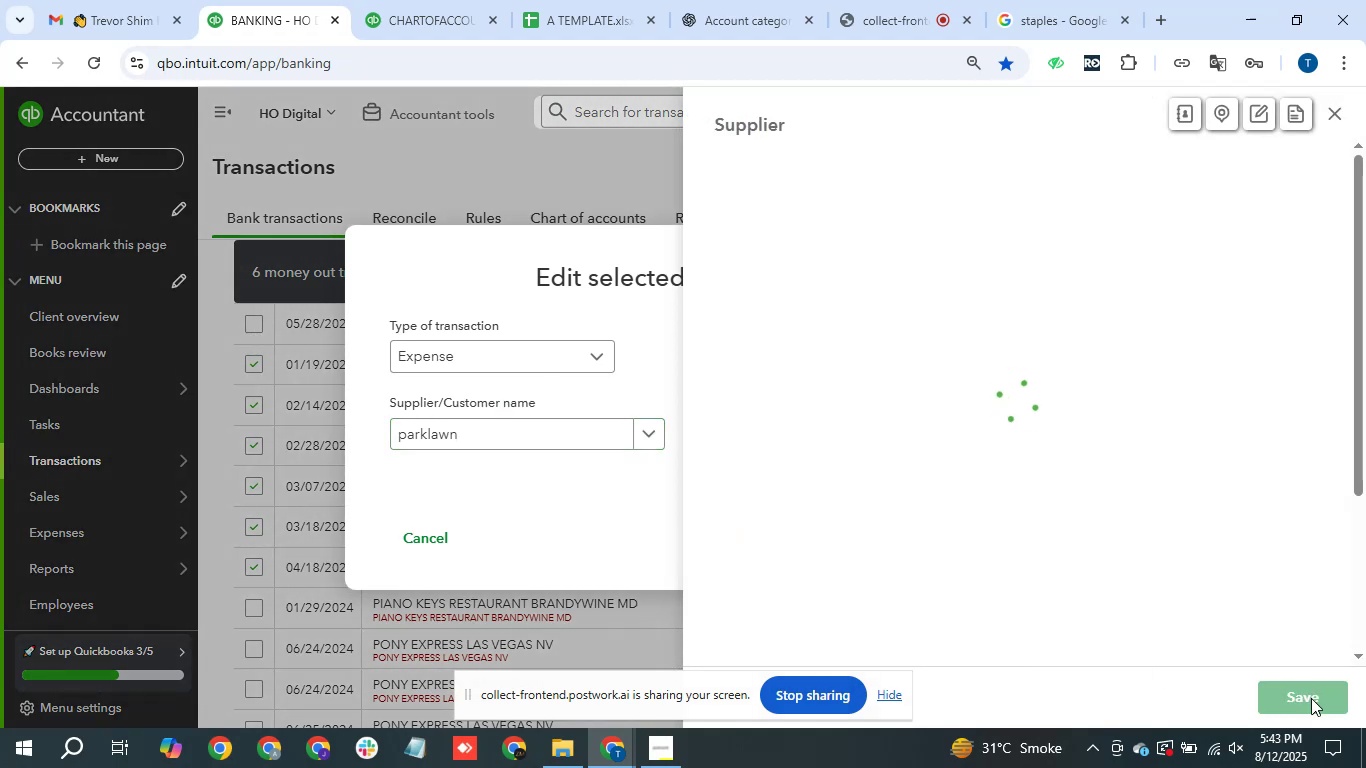 
left_click_drag(start_coordinate=[1309, 699], to_coordinate=[1303, 697])
 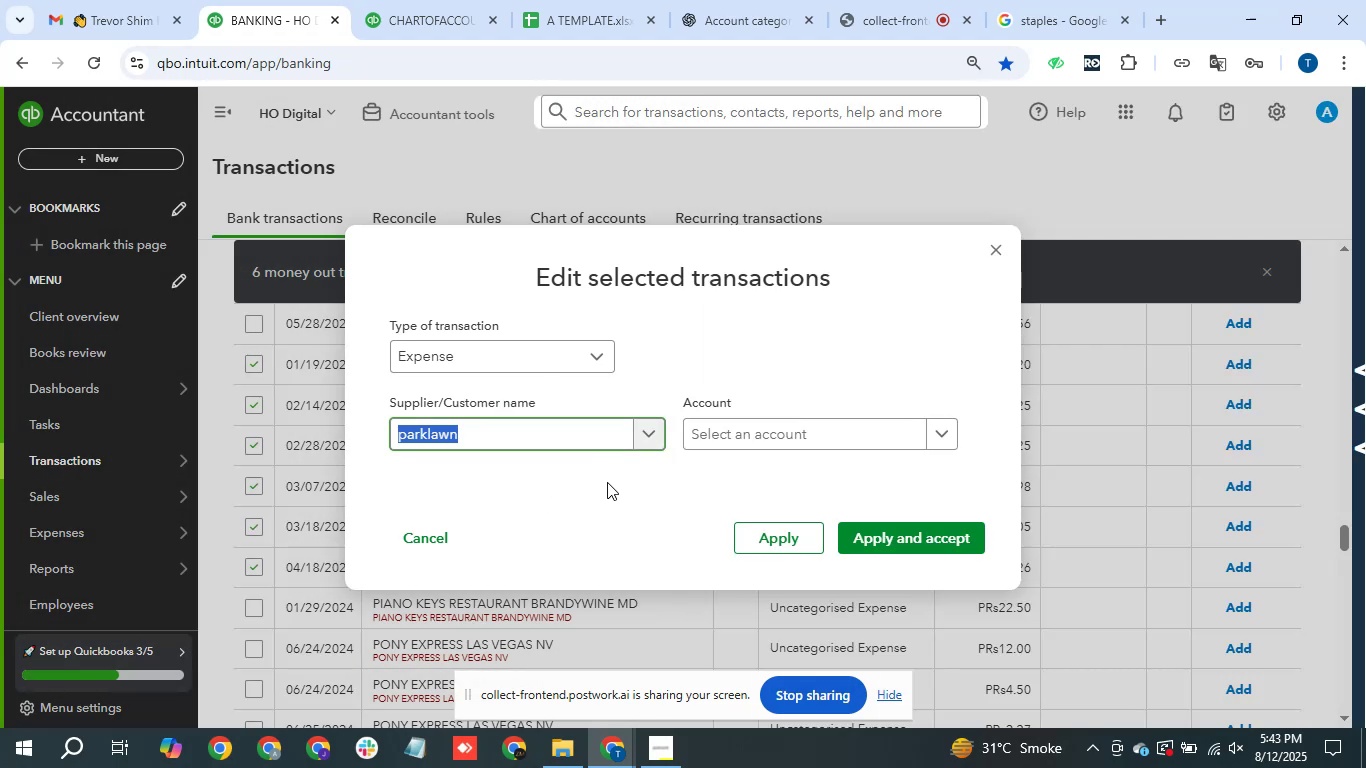 
left_click([755, 439])
 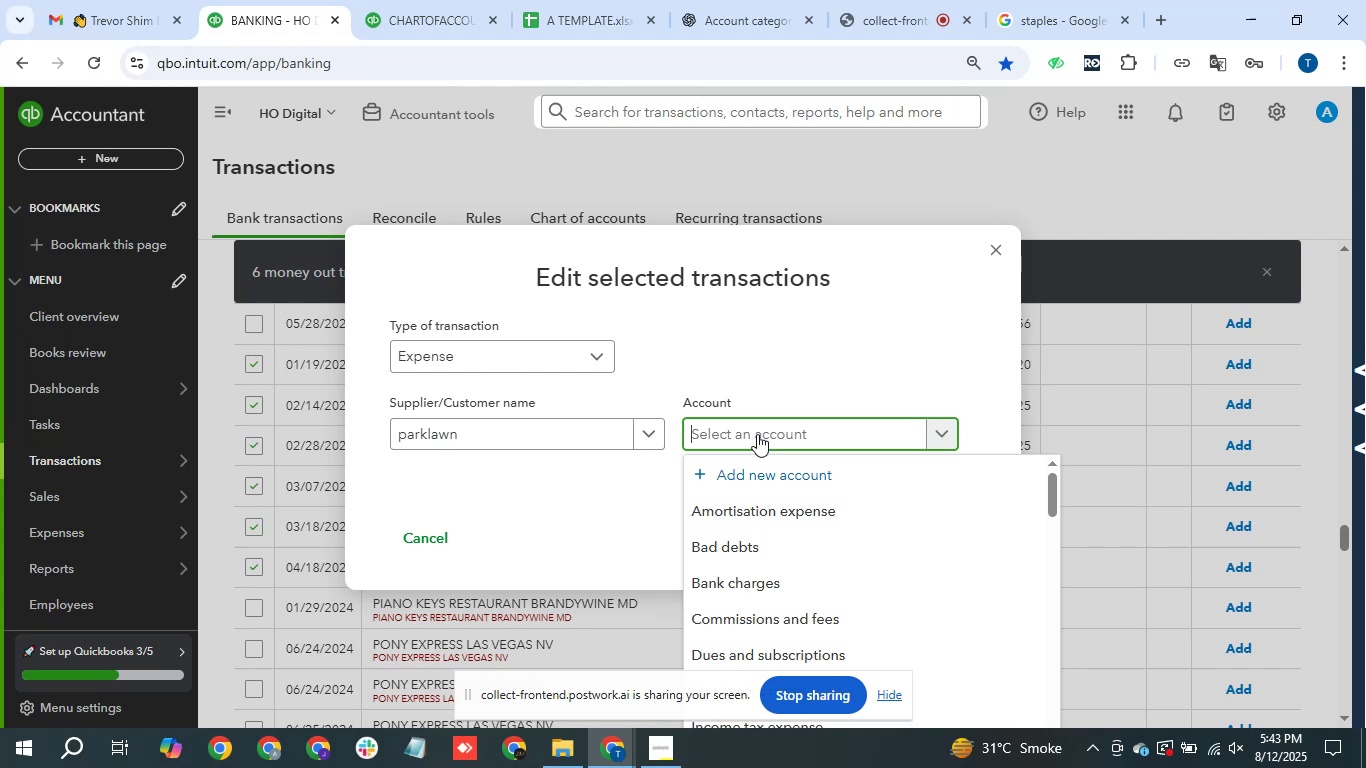 
type(pae)
key(Backspace)
type(rks)
 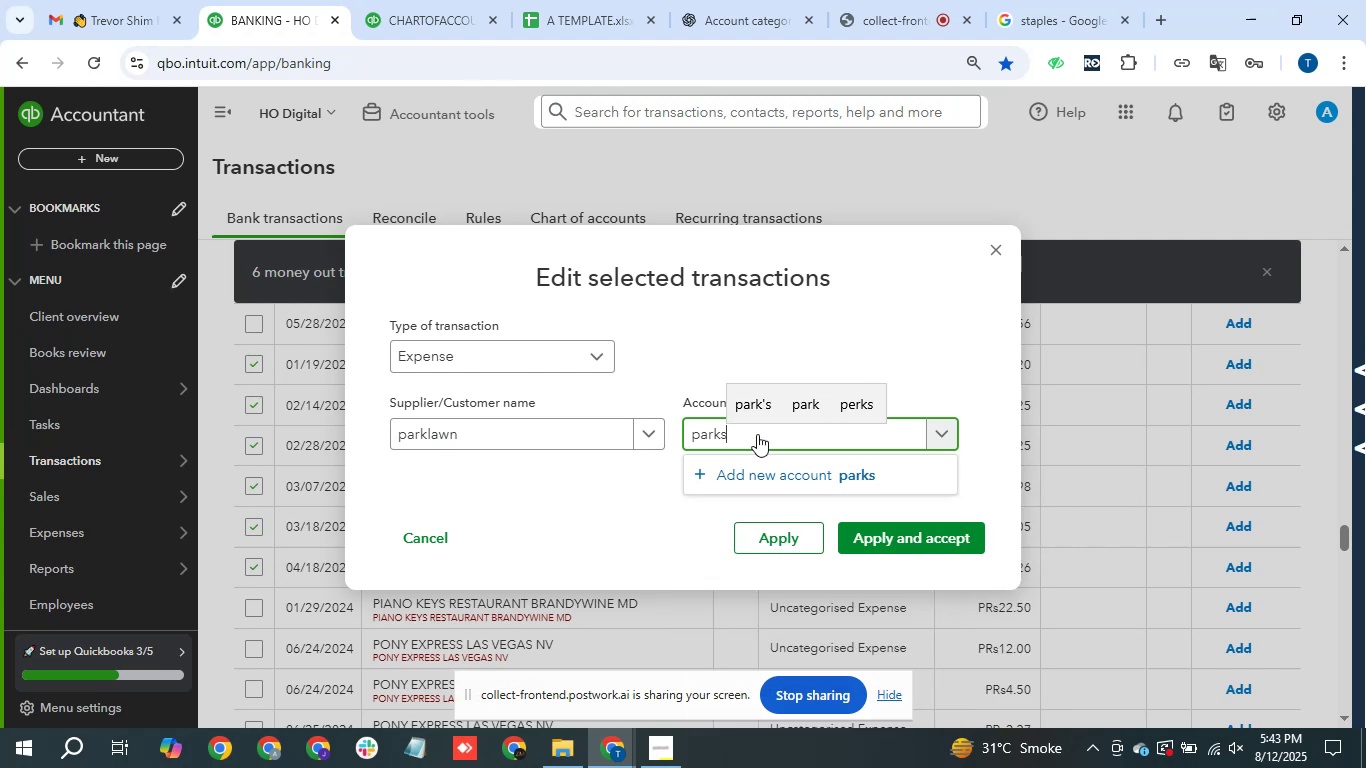 
hold_key(key=Backspace, duration=0.74)
 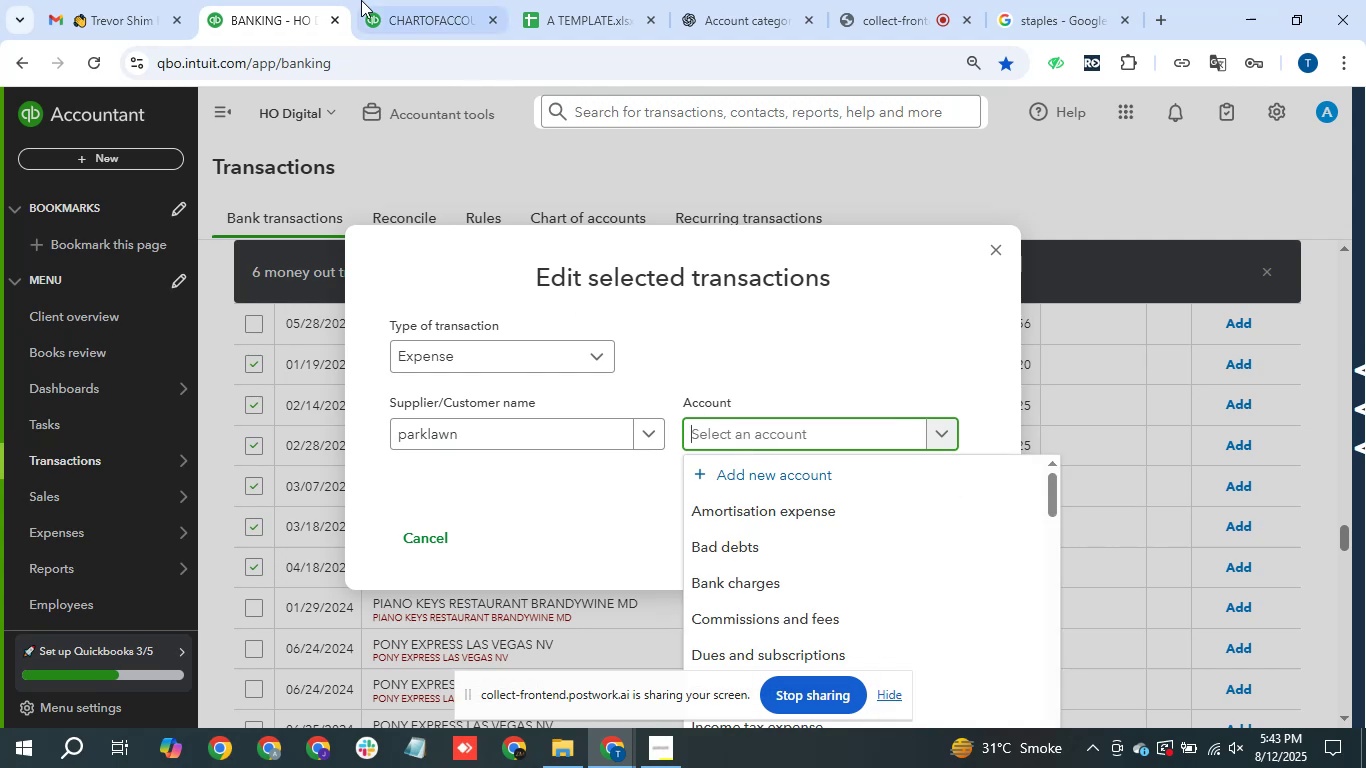 
left_click([424, 0])
 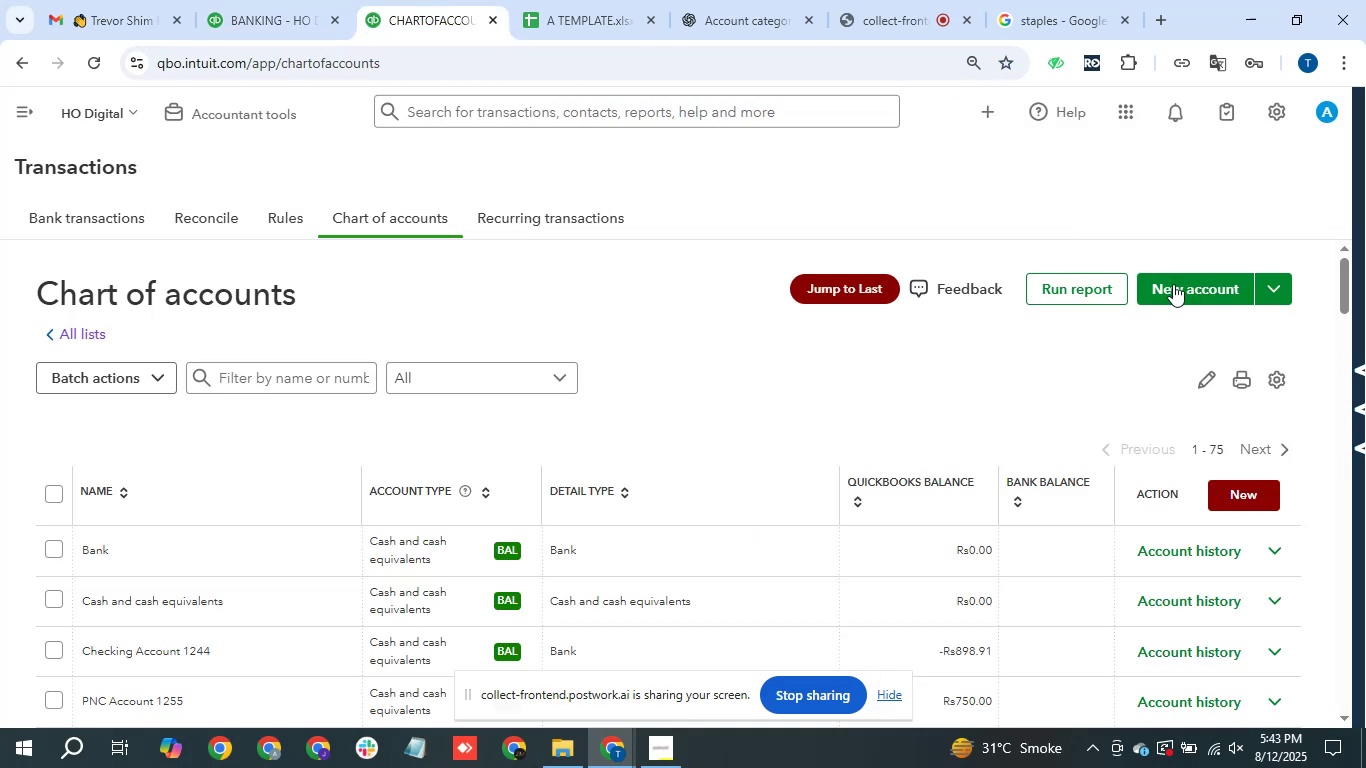 
left_click([1181, 288])
 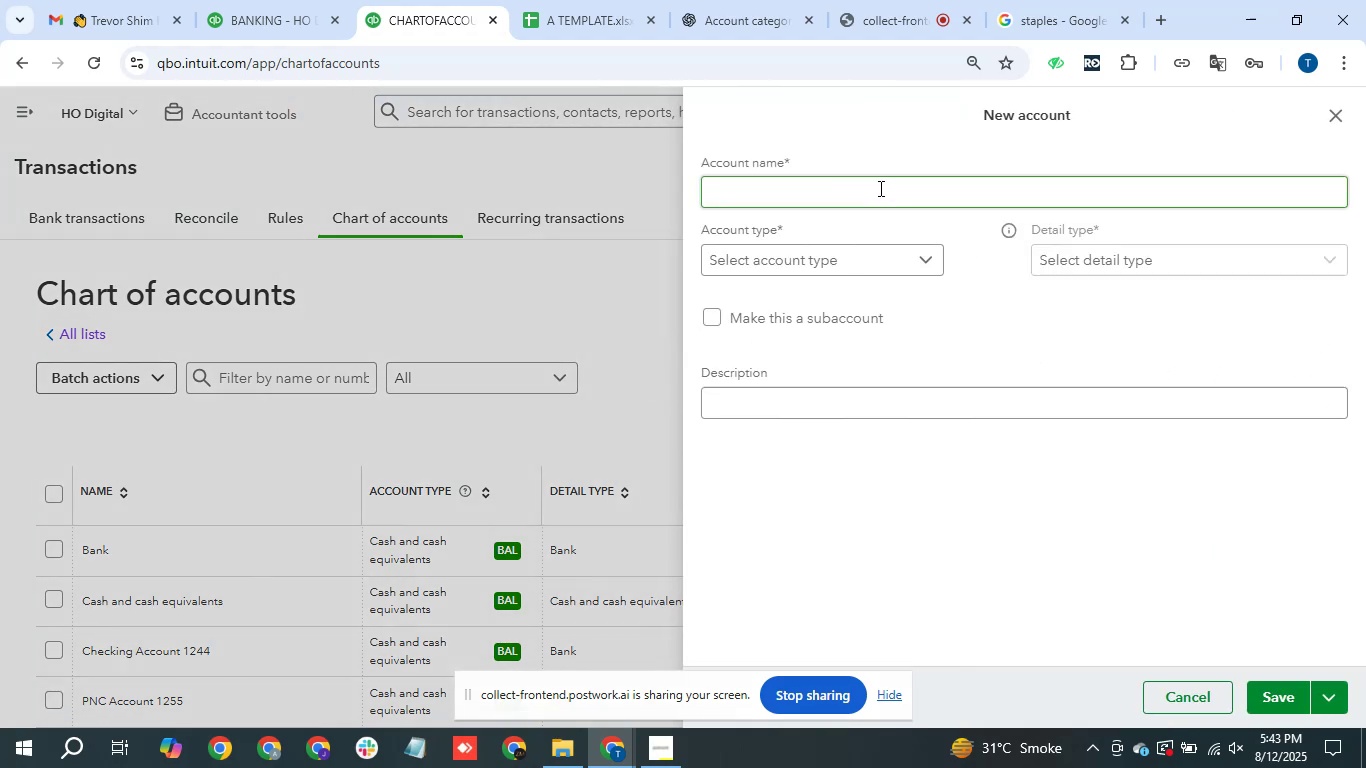 
type(parks or tolls)
 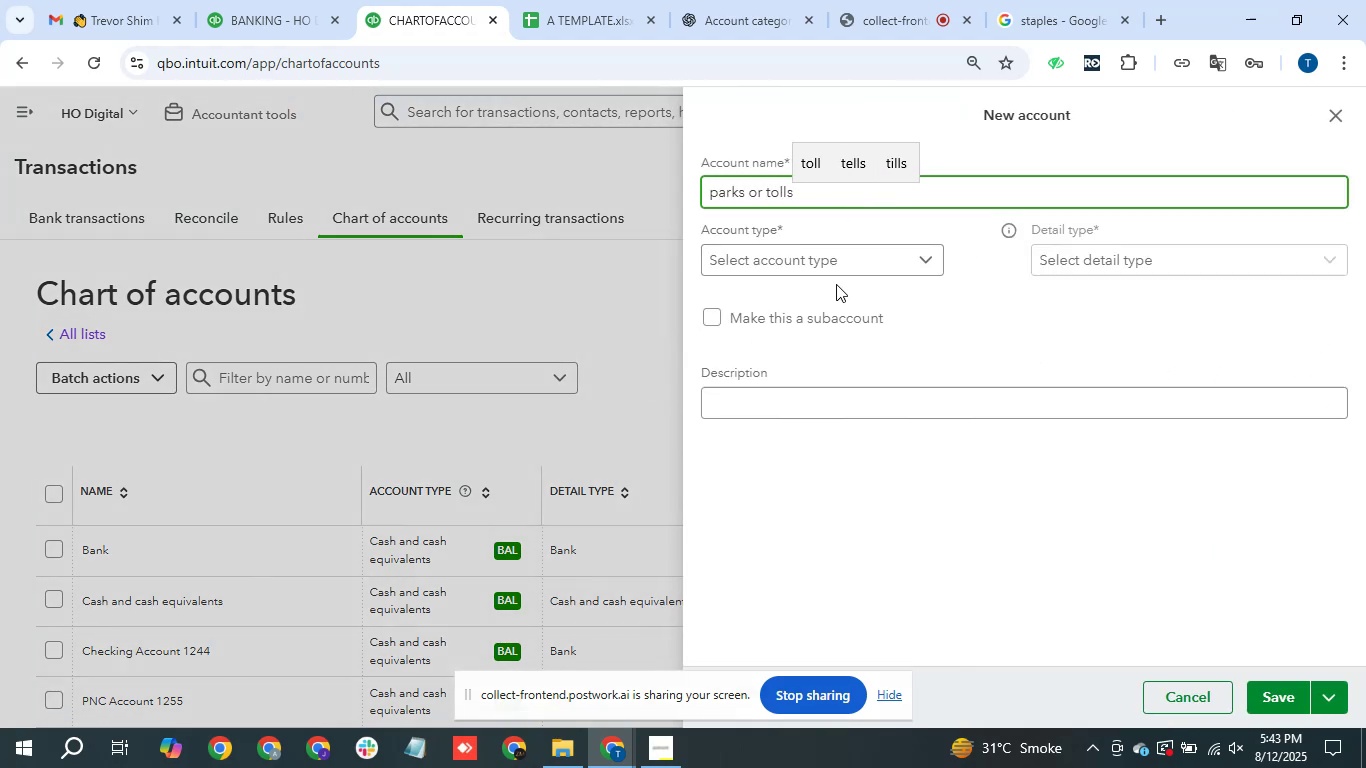 
left_click([863, 273])
 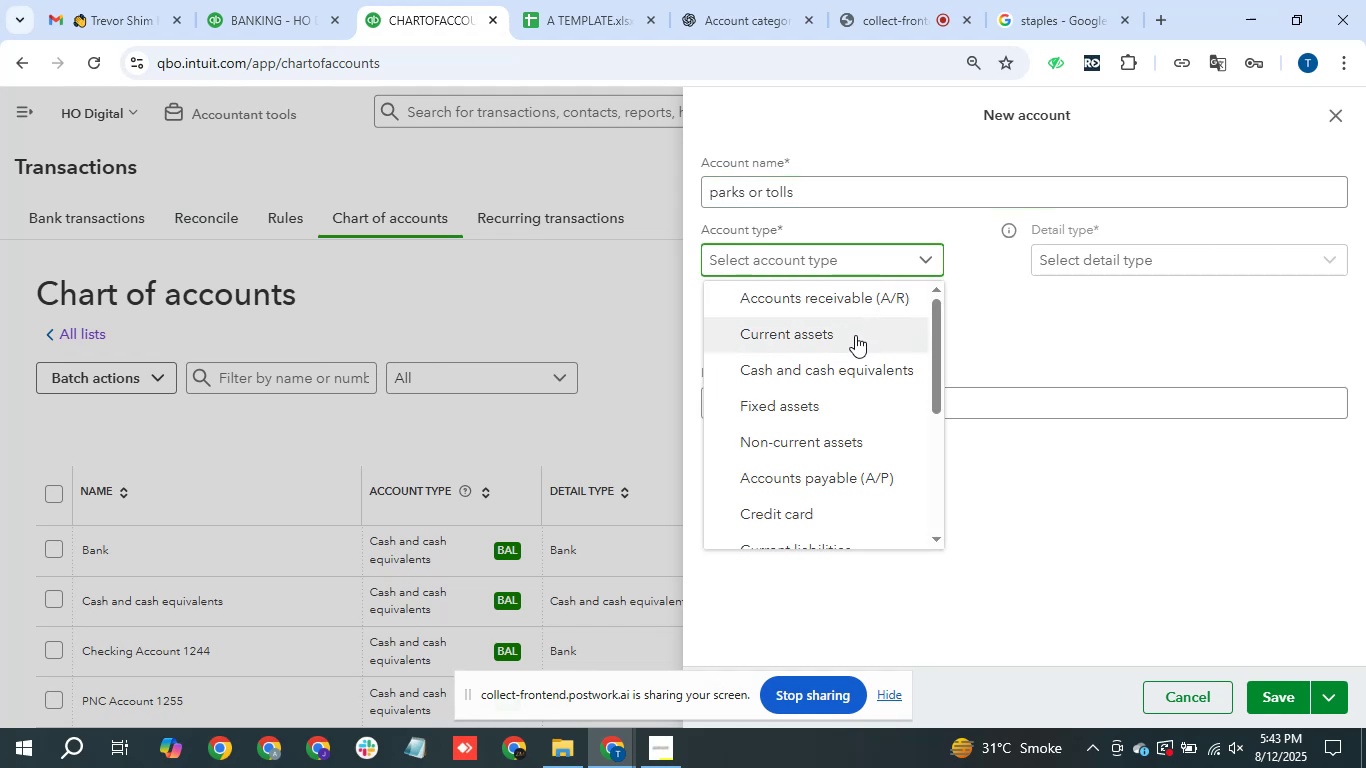 
left_click([855, 335])
 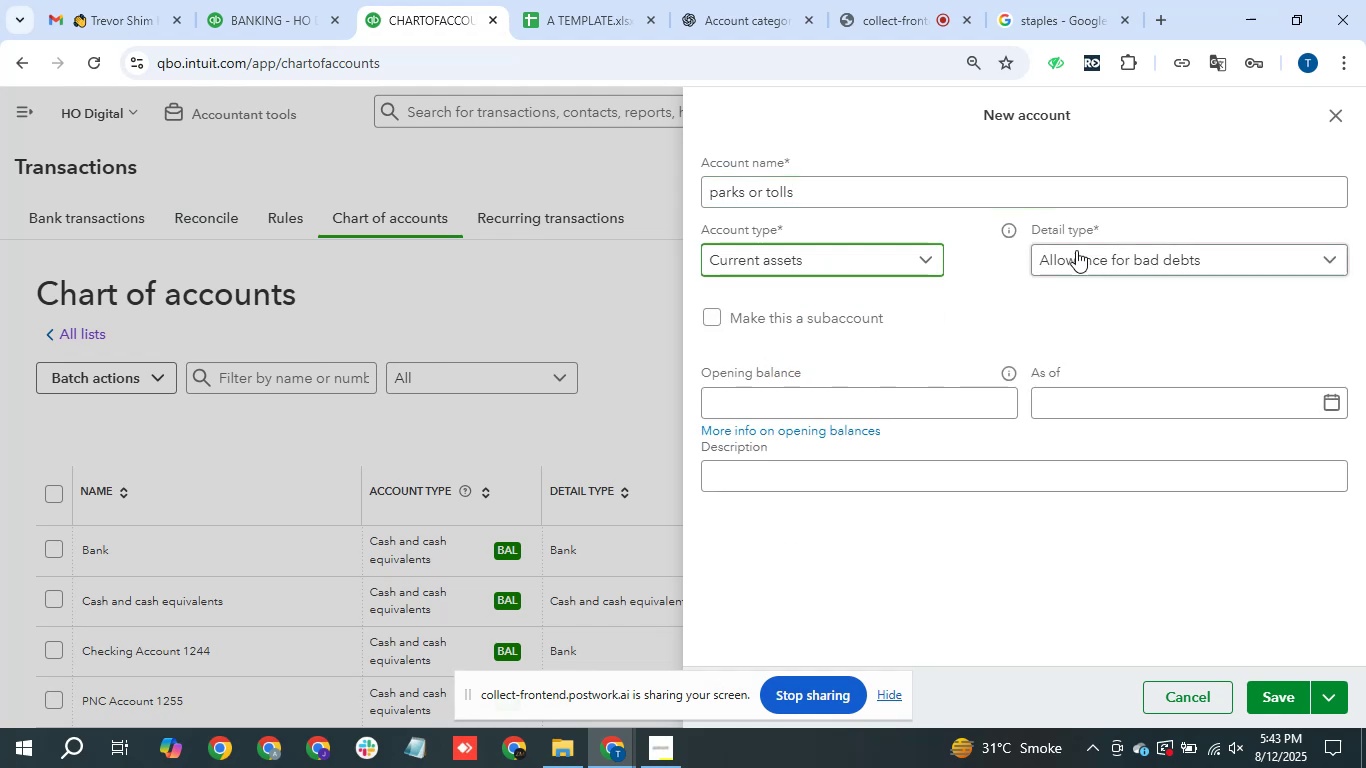 
left_click([1088, 246])
 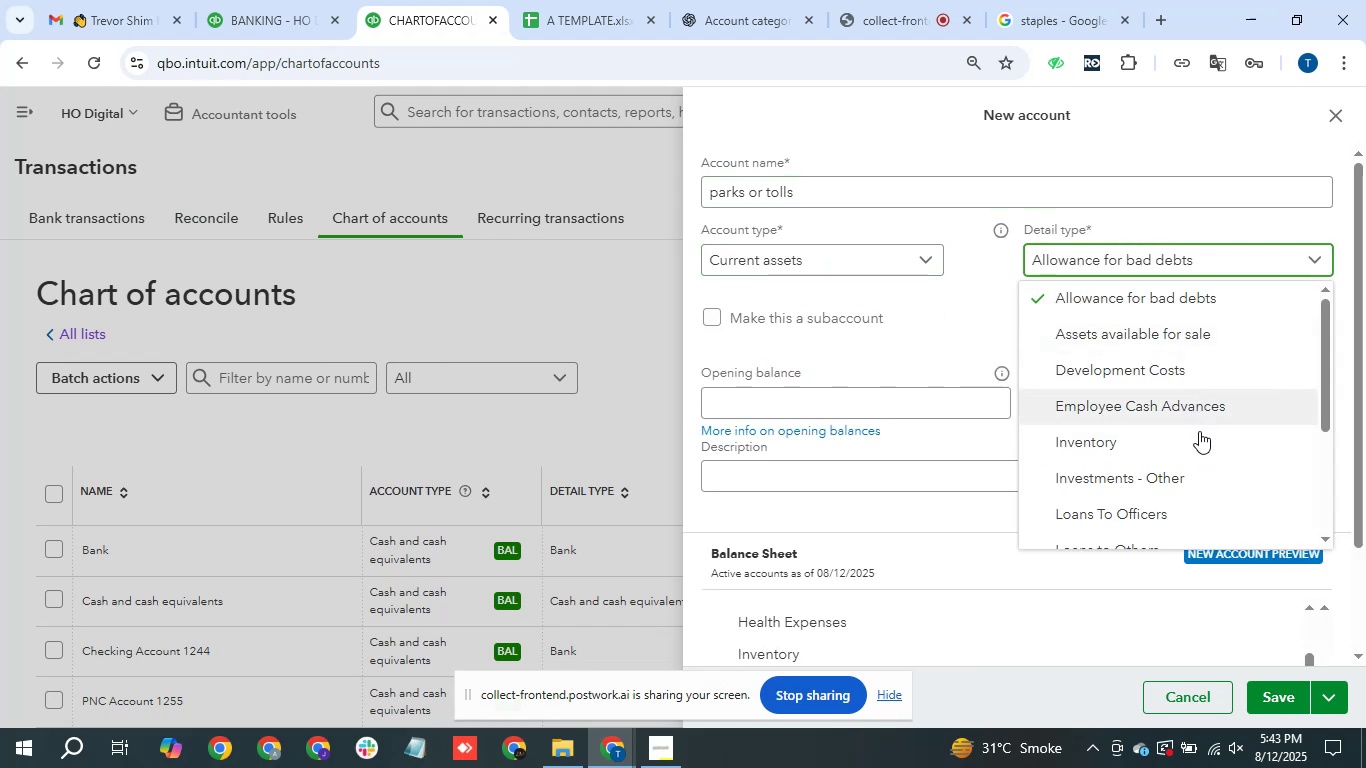 
scroll: coordinate [1214, 468], scroll_direction: down, amount: 2.0
 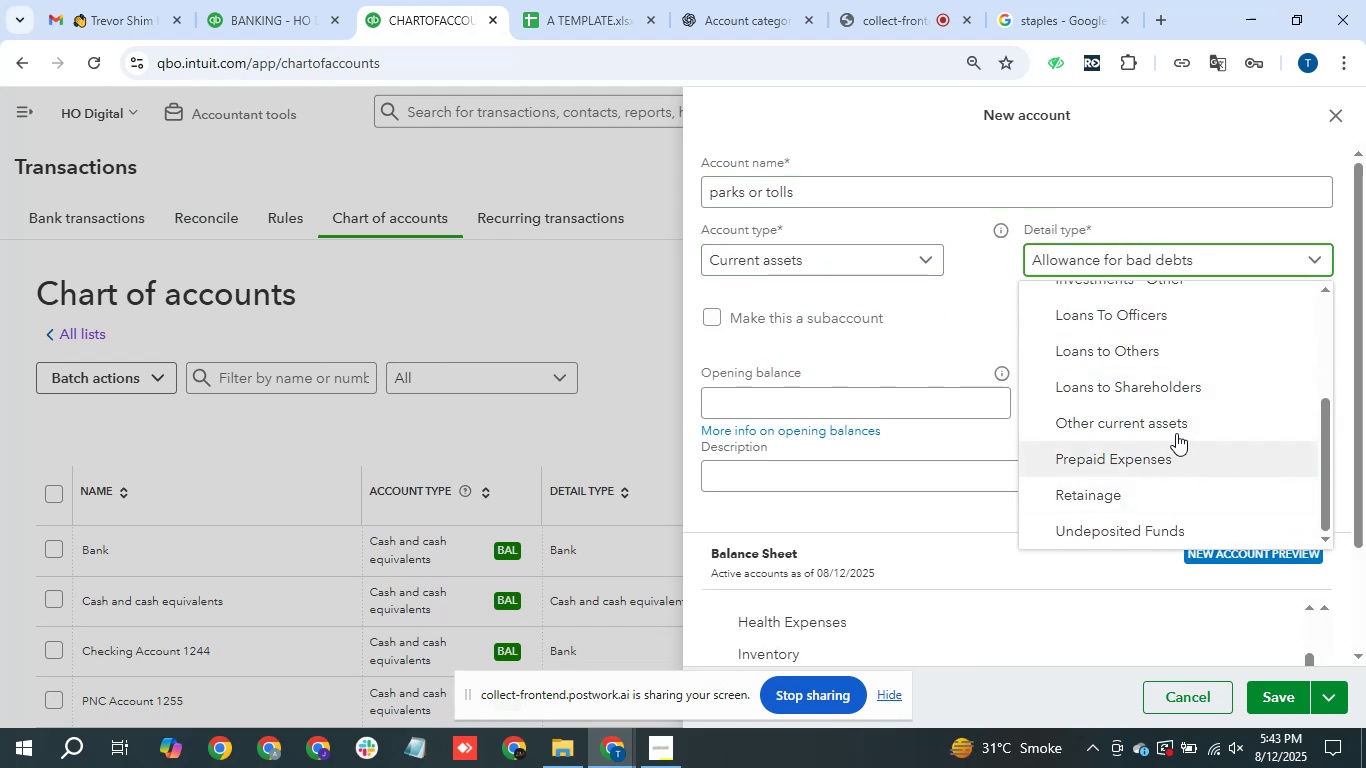 
scroll: coordinate [1176, 409], scroll_direction: up, amount: 1.0
 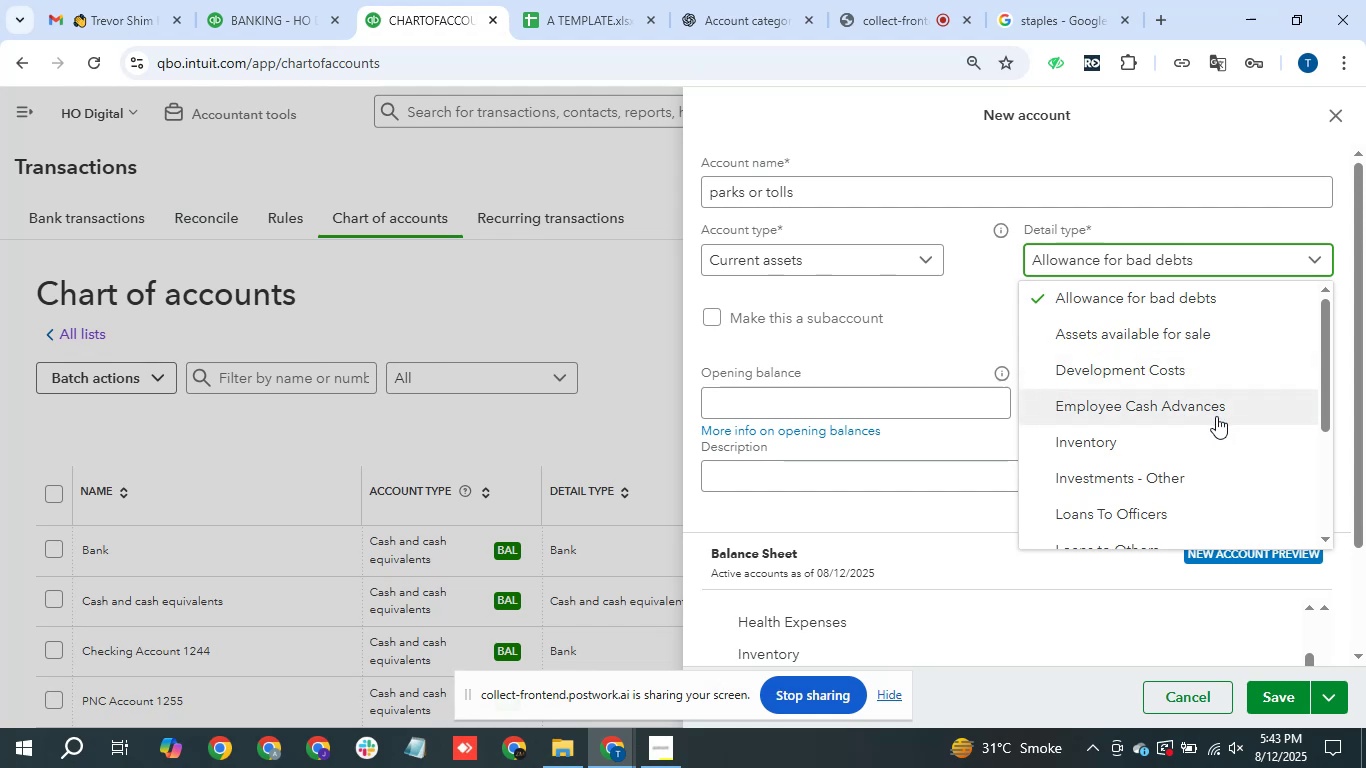 
scroll: coordinate [1222, 460], scroll_direction: down, amount: 1.0
 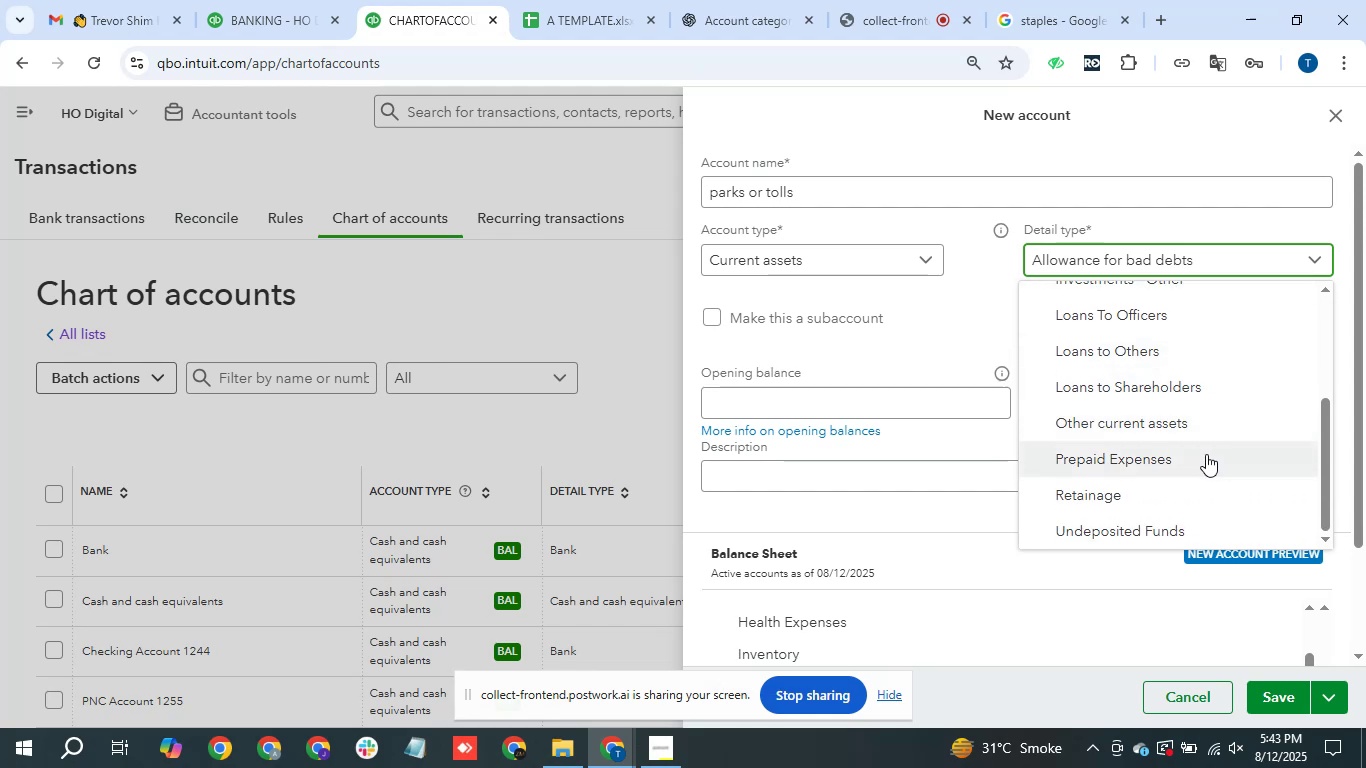 
wait(6.86)
 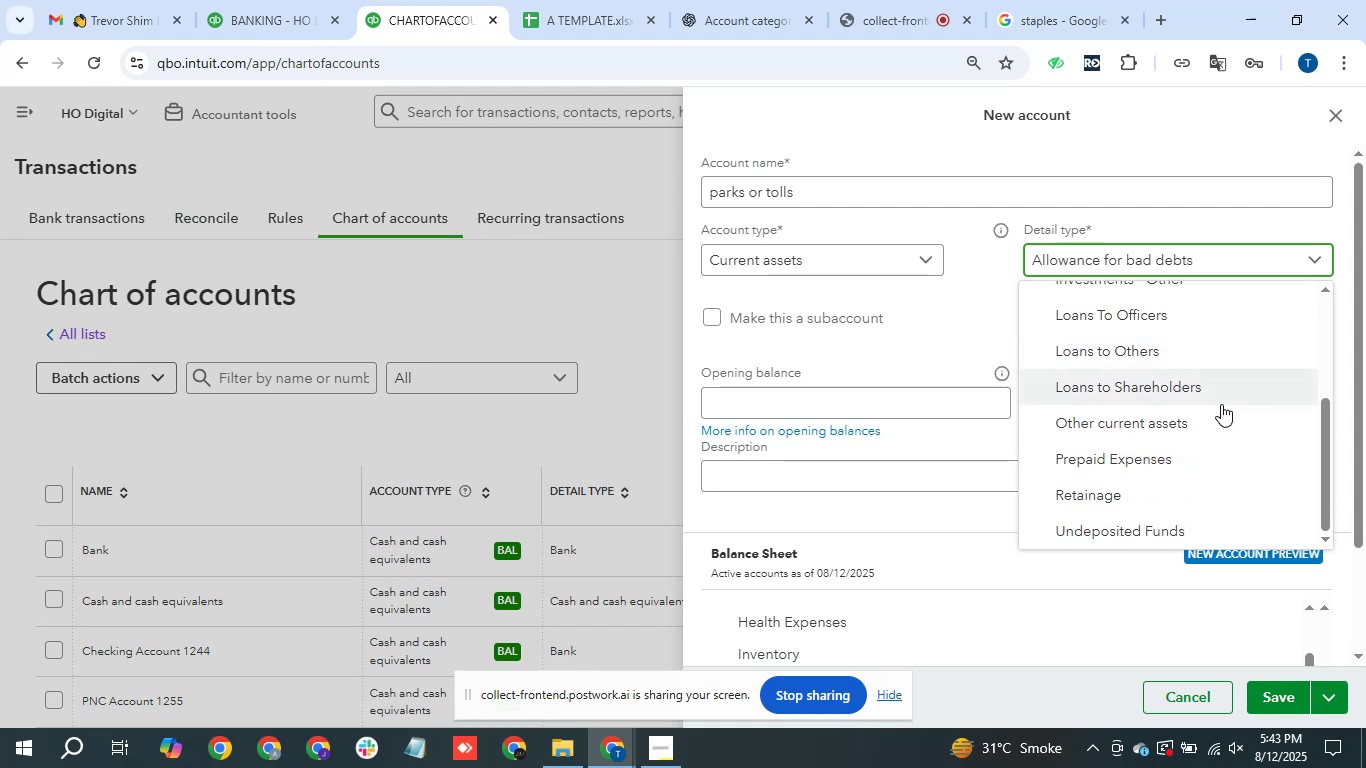 
left_click([1154, 465])
 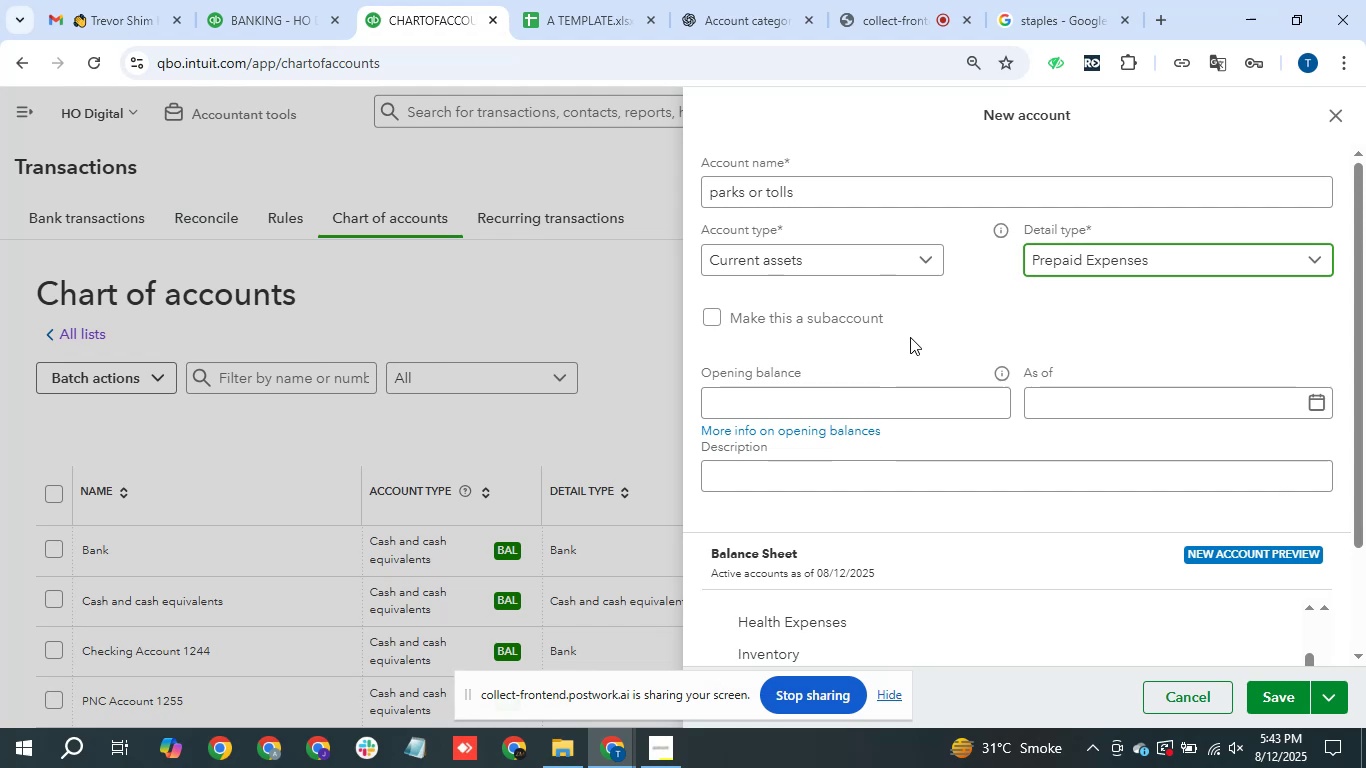 
left_click([1086, 270])
 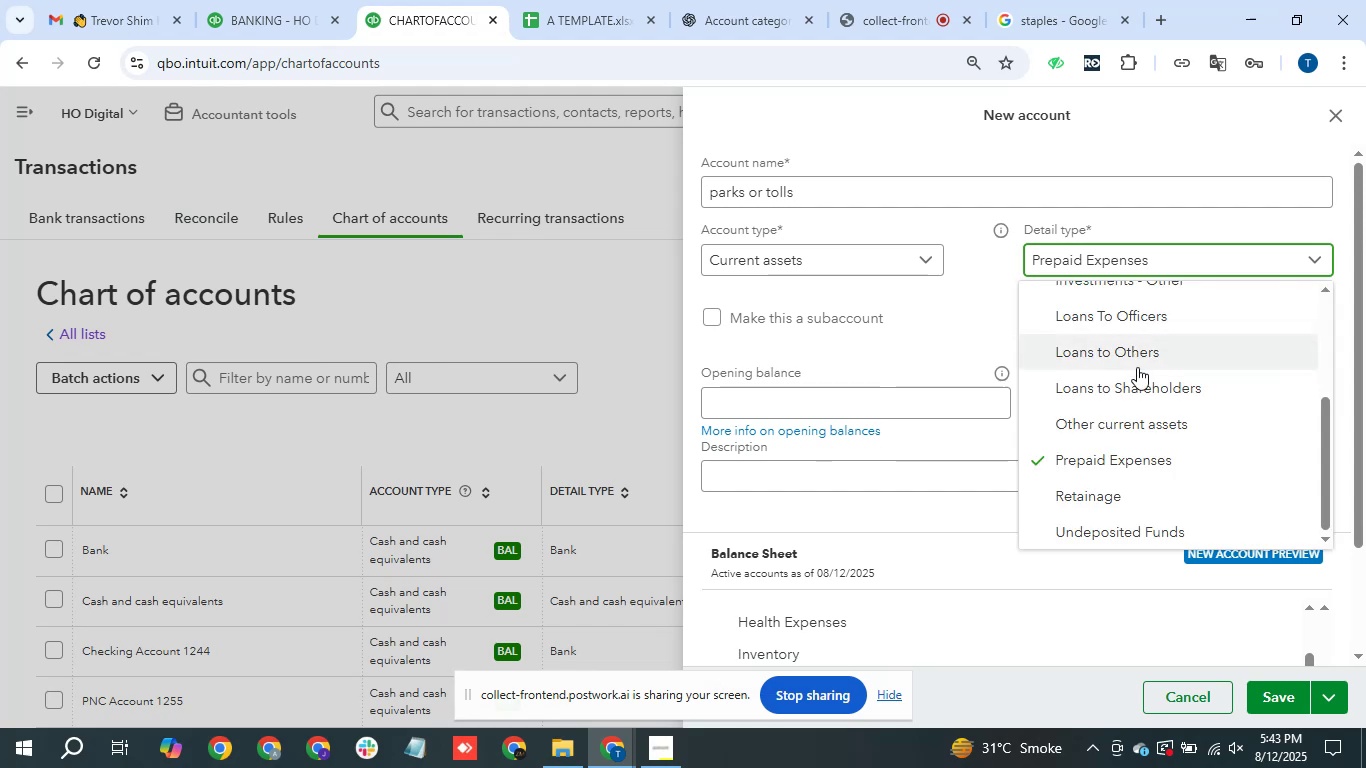 
scroll: coordinate [1160, 419], scroll_direction: down, amount: 1.0
 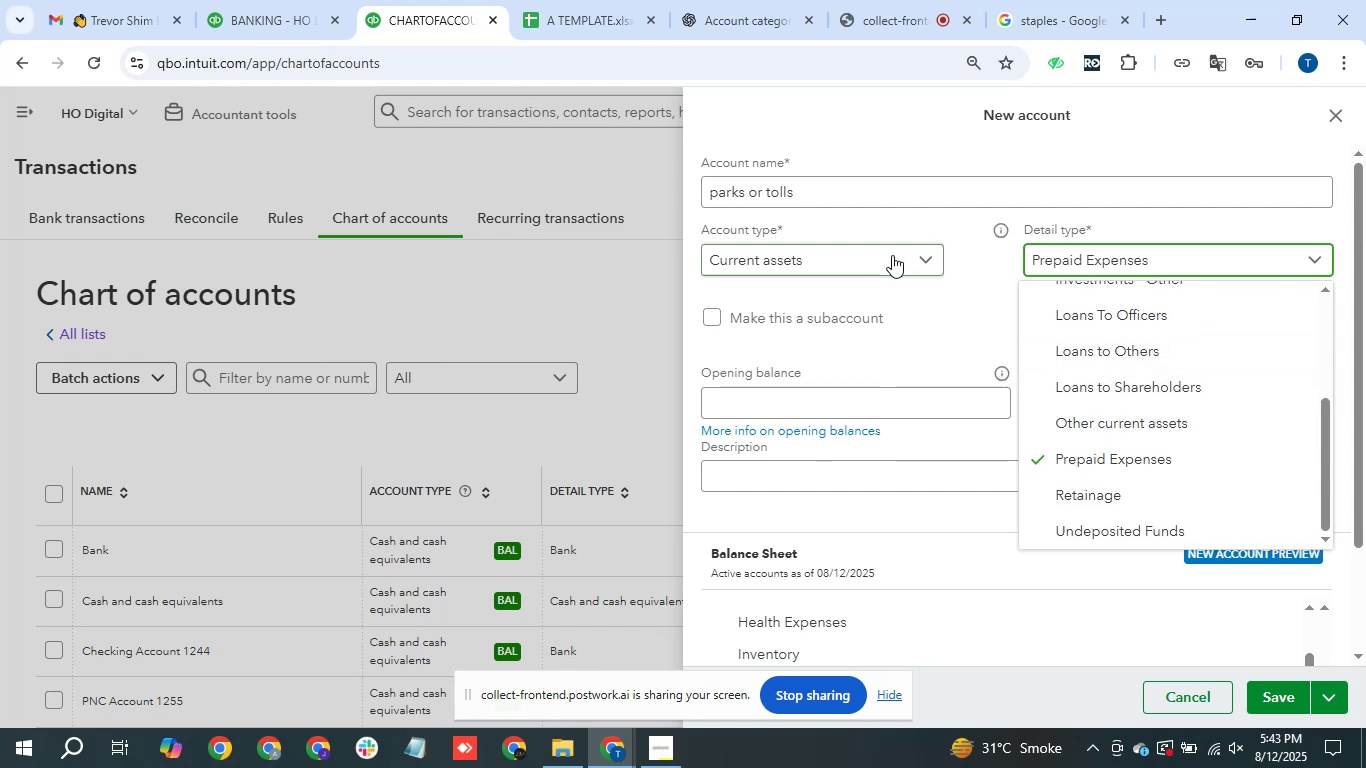 
left_click([887, 253])
 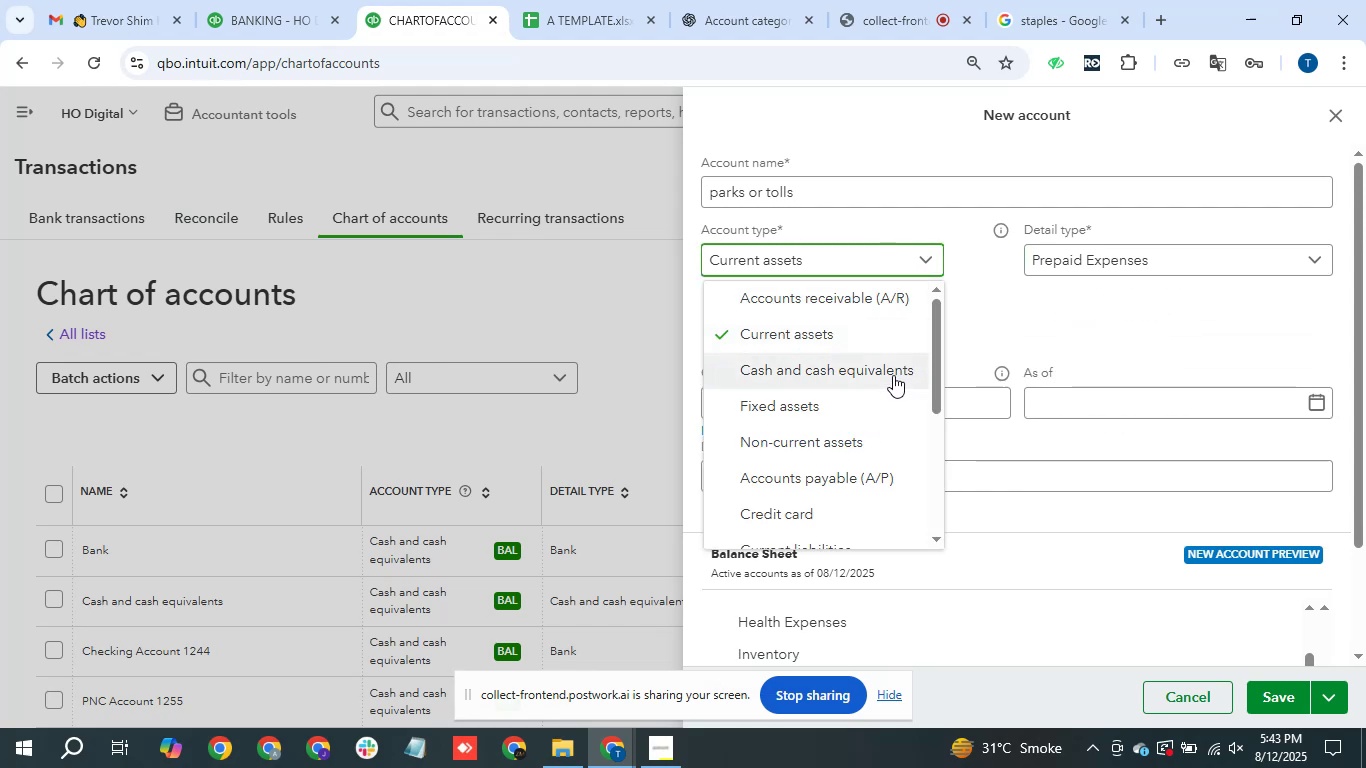 
left_click([1169, 265])
 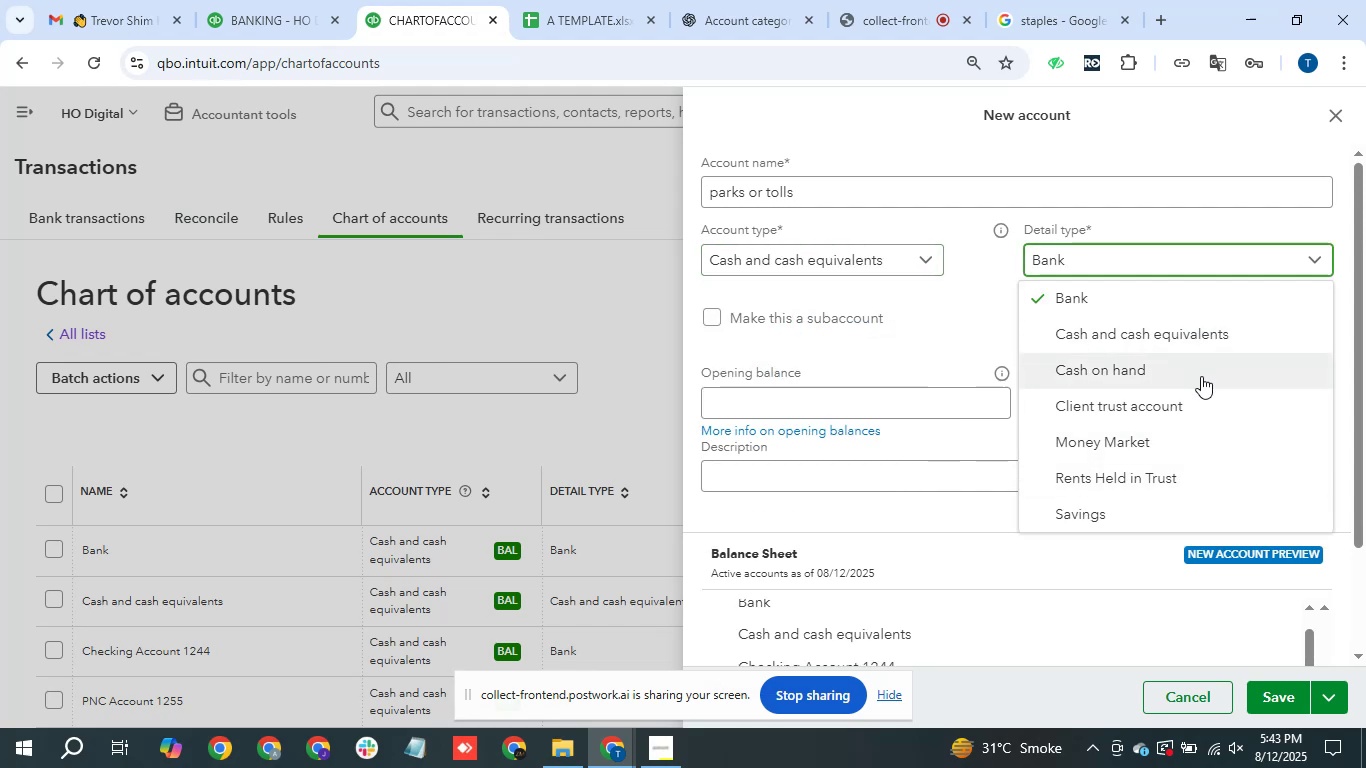 
scroll: coordinate [1223, 424], scroll_direction: down, amount: 1.0
 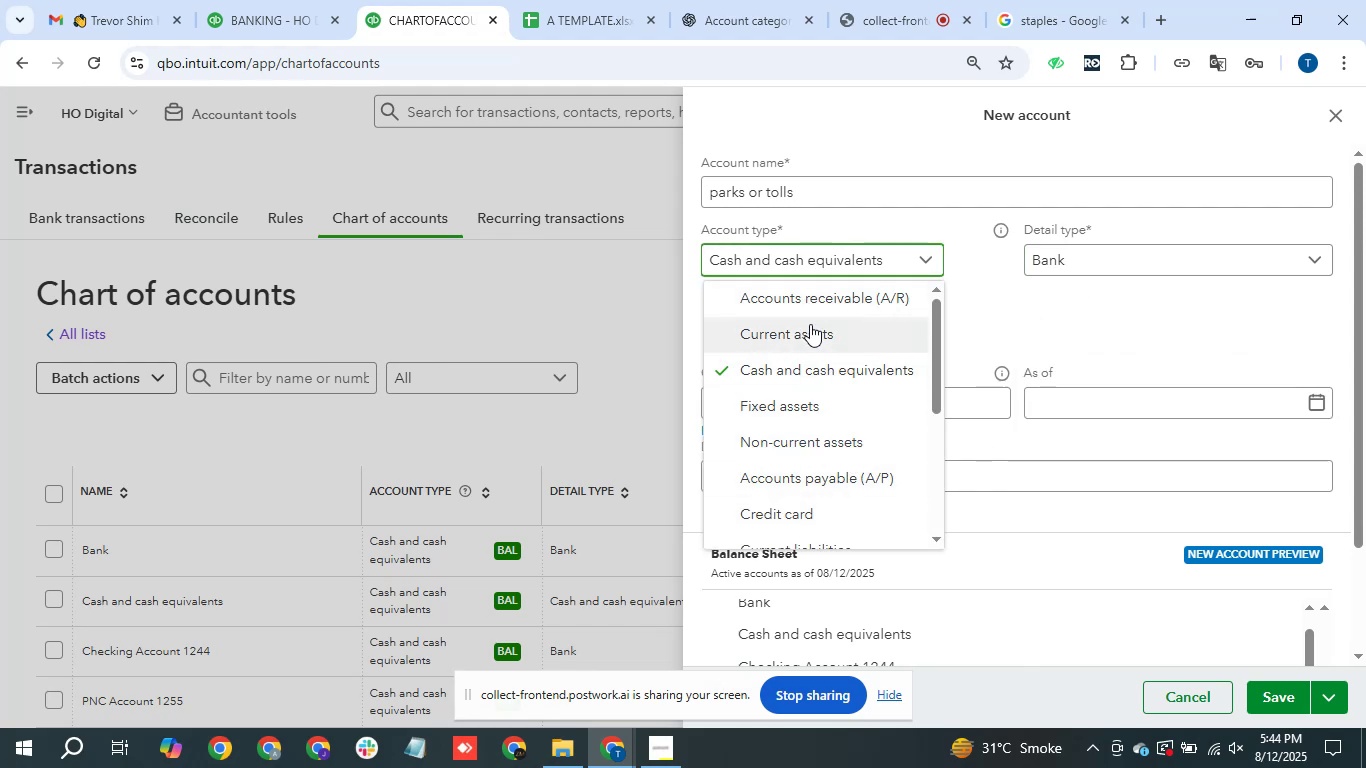 
wait(7.43)
 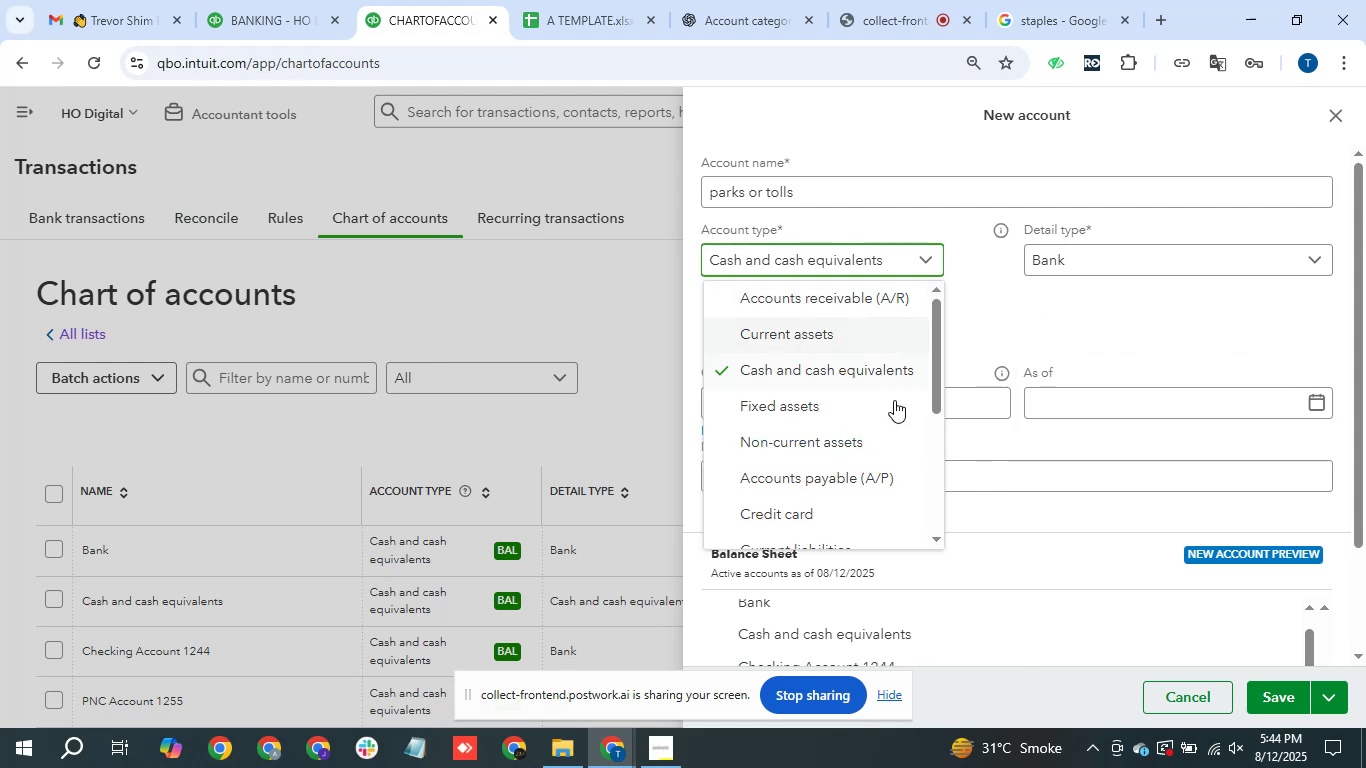 
left_click([810, 324])
 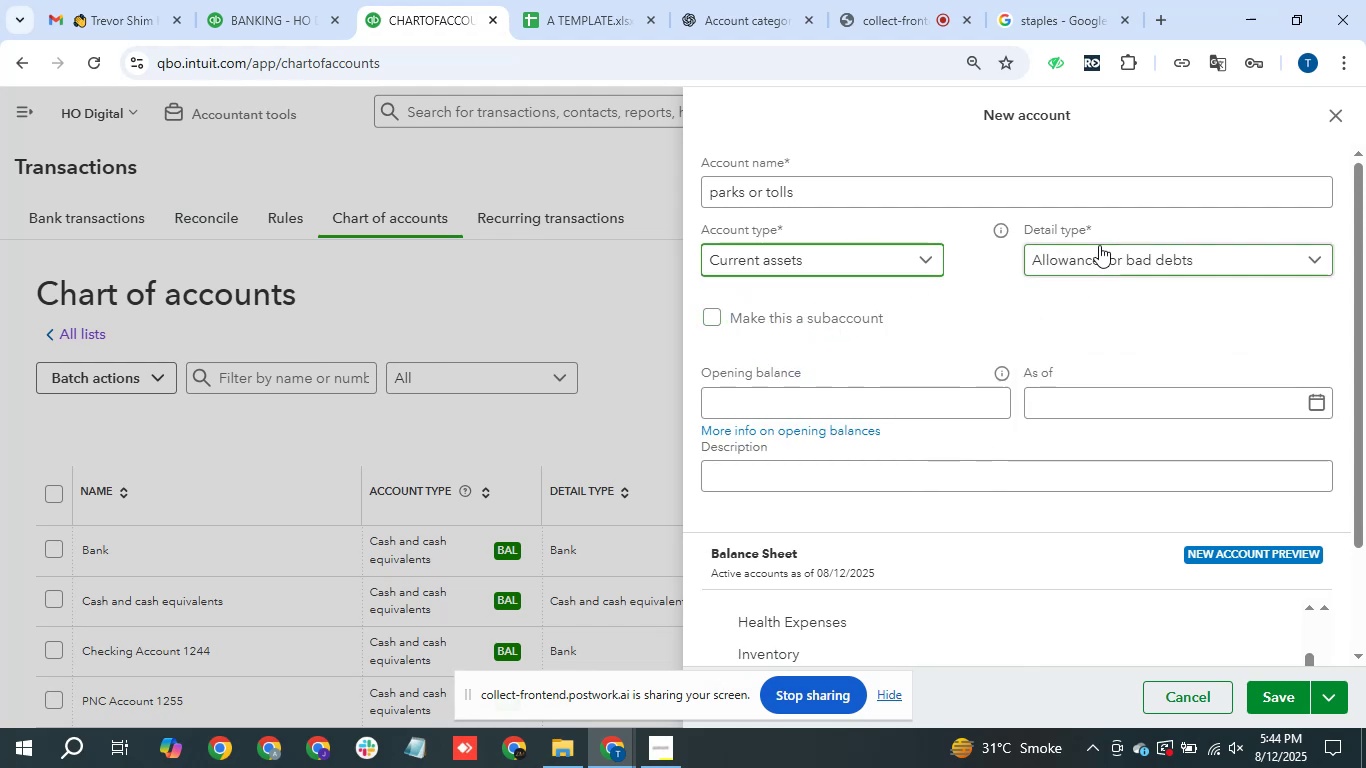 
left_click([1141, 253])
 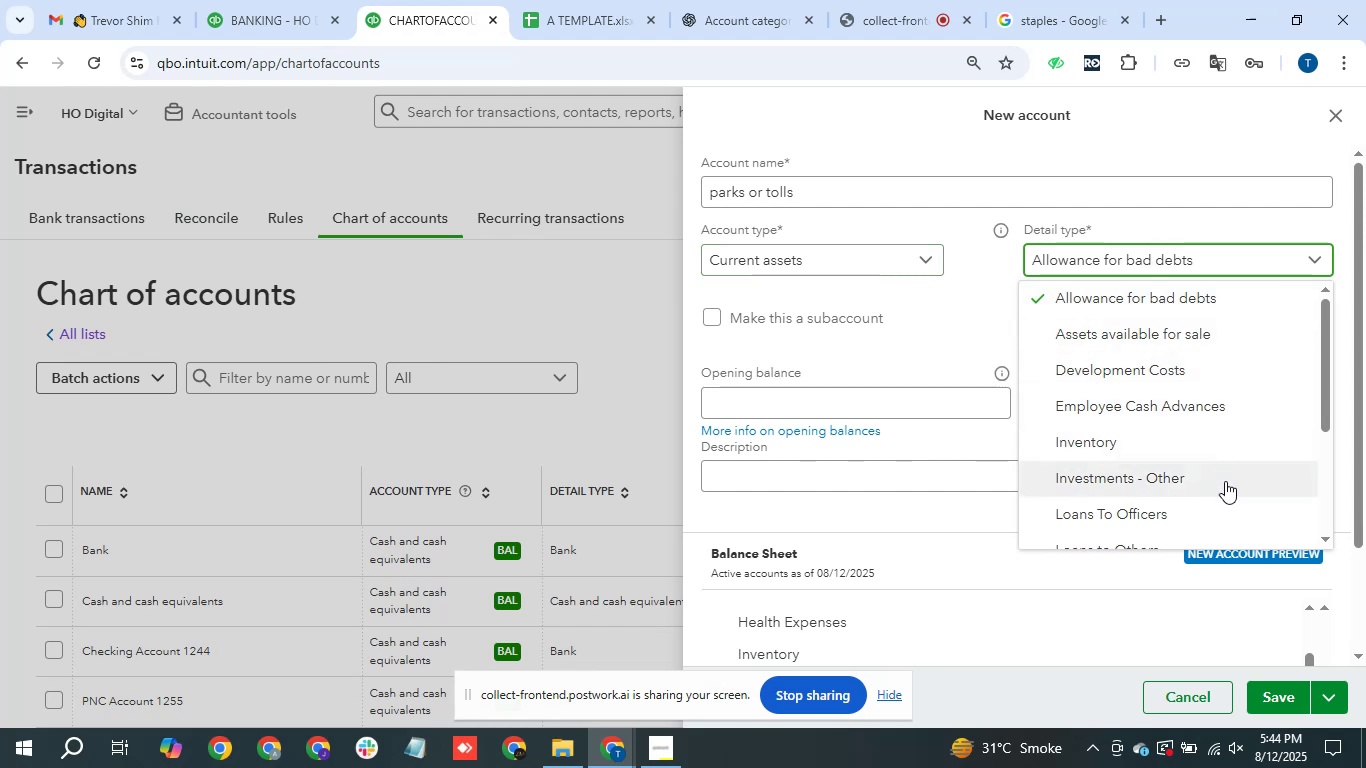 
wait(5.49)
 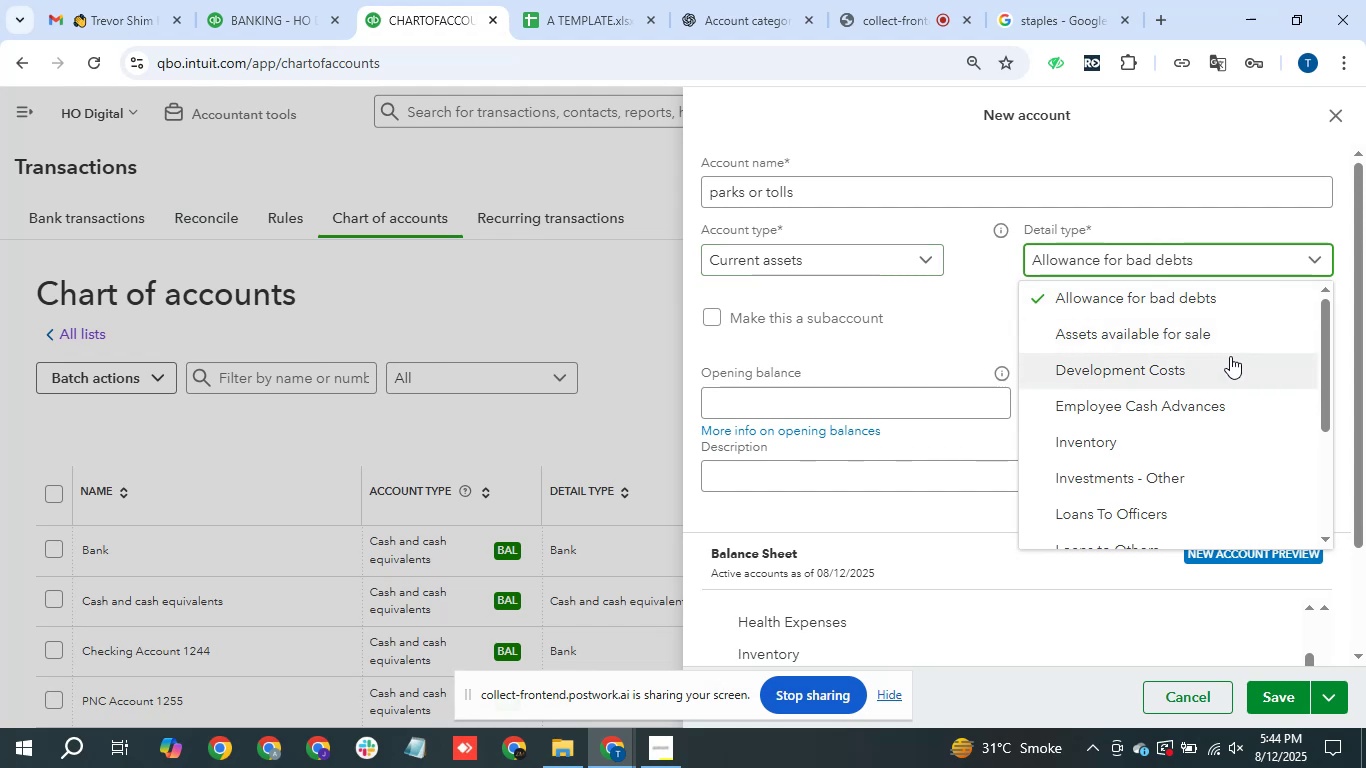 
scroll: coordinate [1195, 452], scroll_direction: down, amount: 1.0
 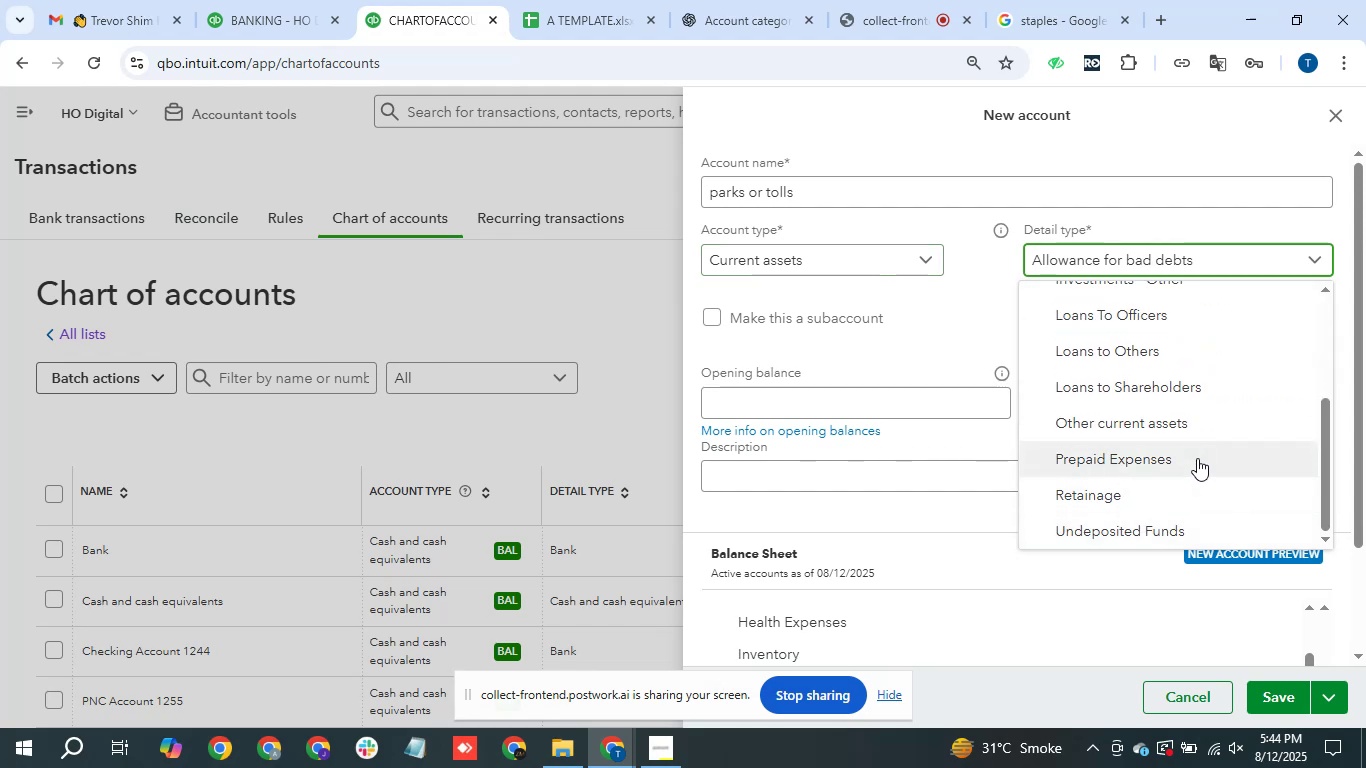 
left_click([1197, 458])
 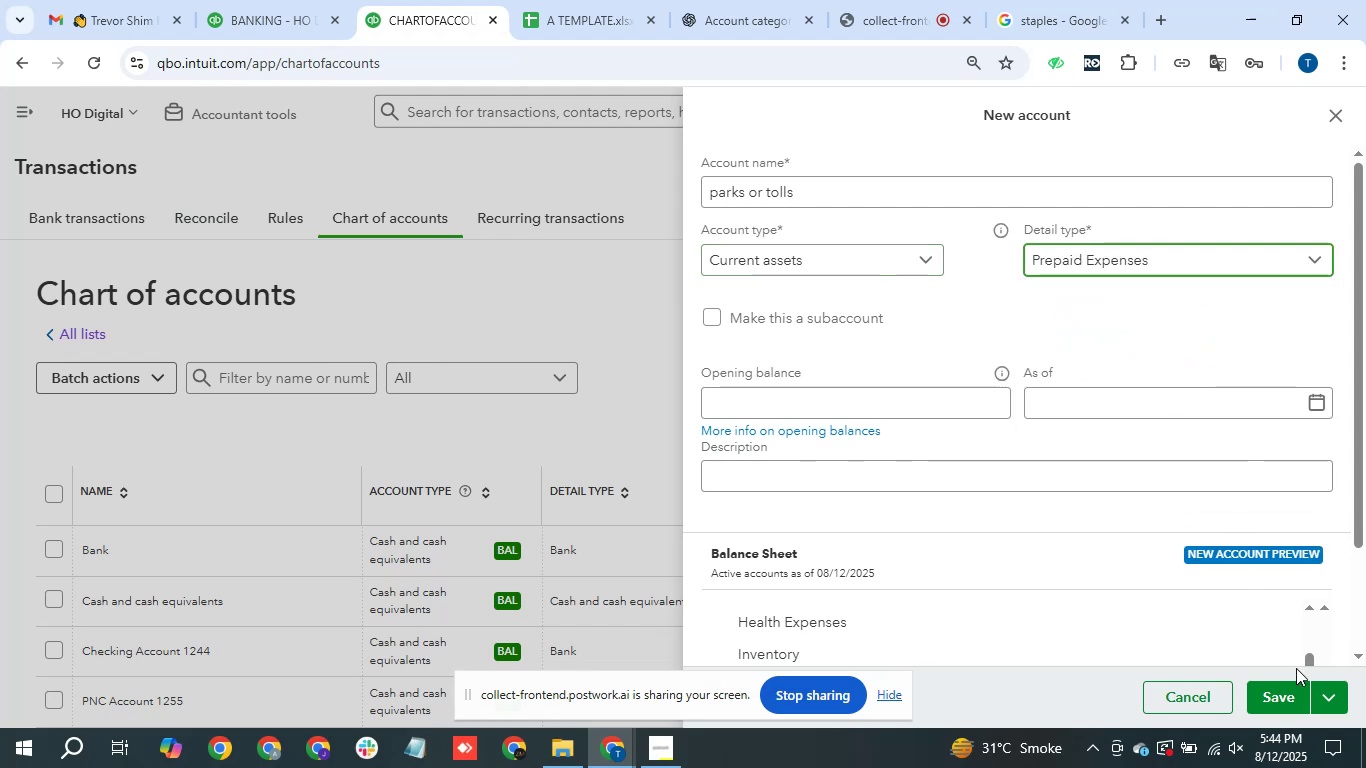 
left_click([1282, 711])
 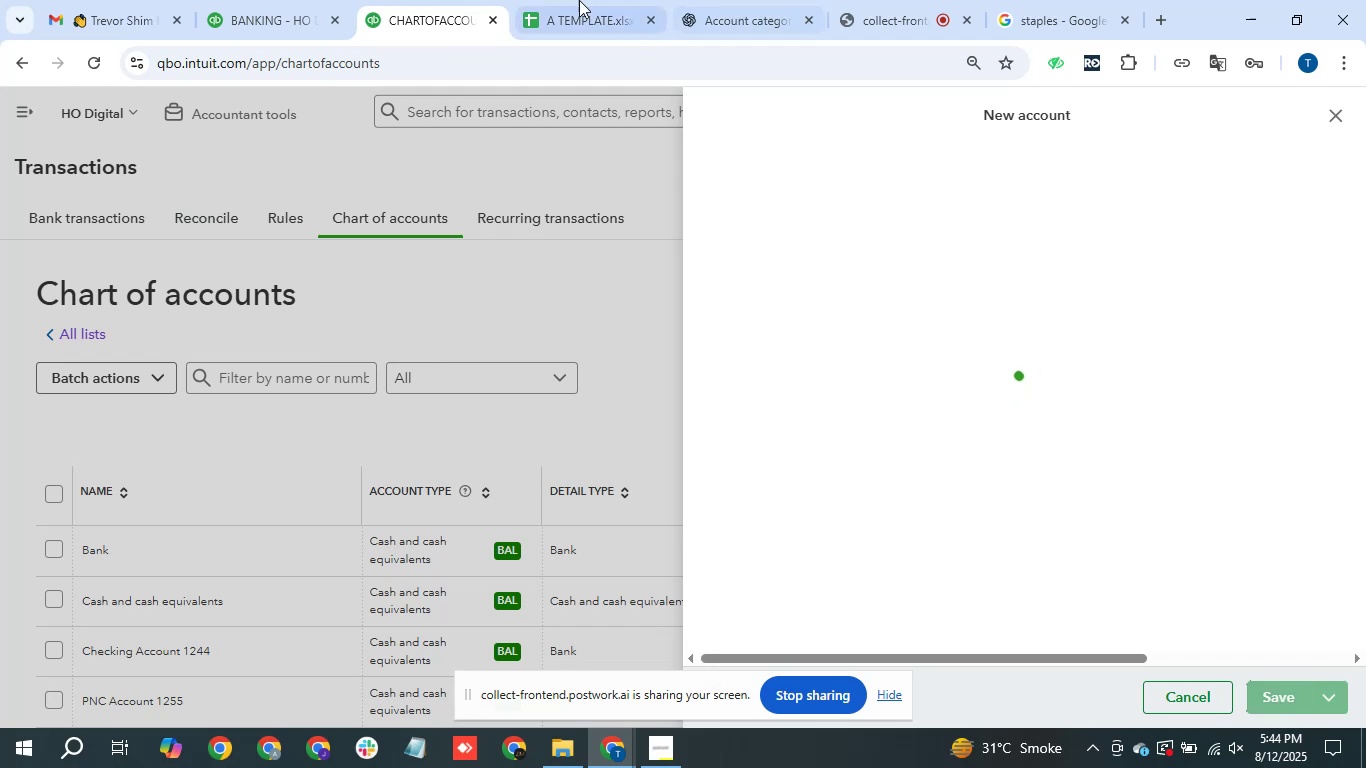 
mouse_move([271, 21])
 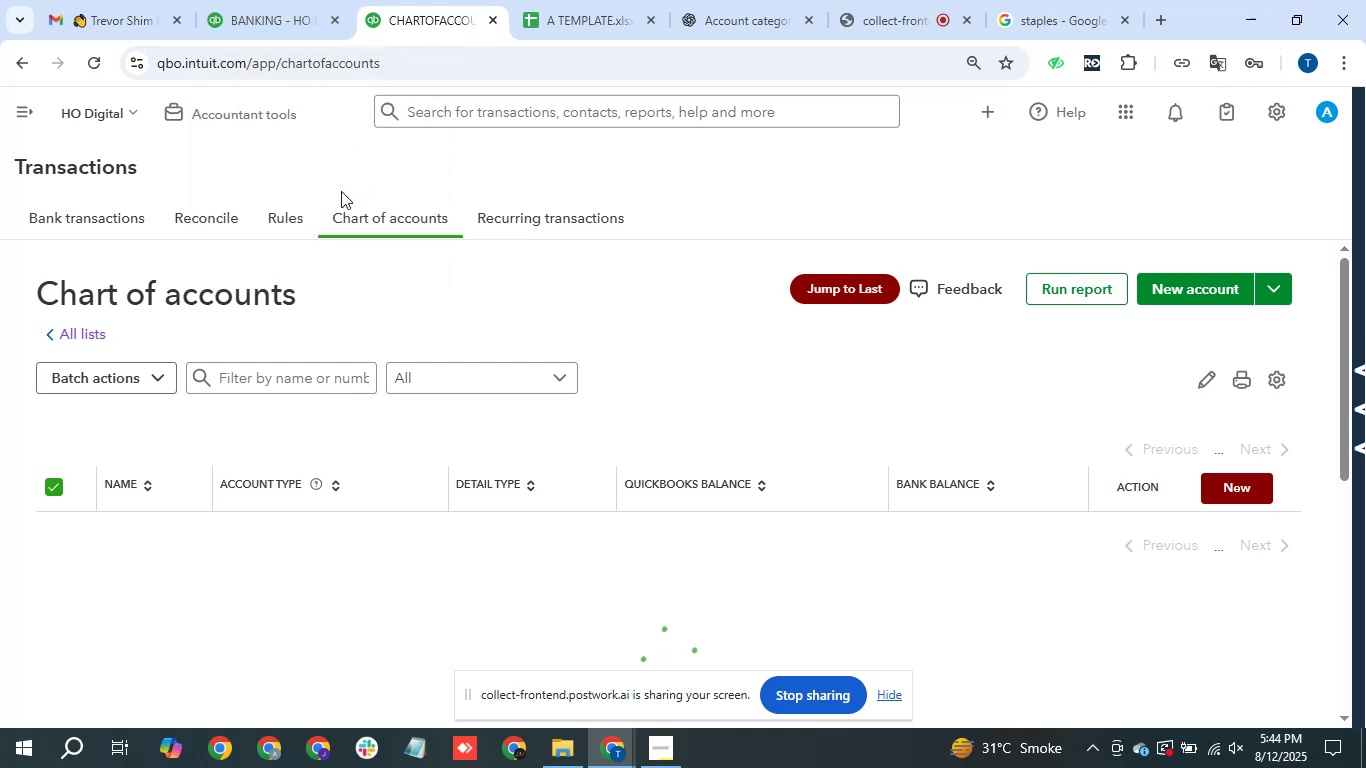 
mouse_move([260, 24])
 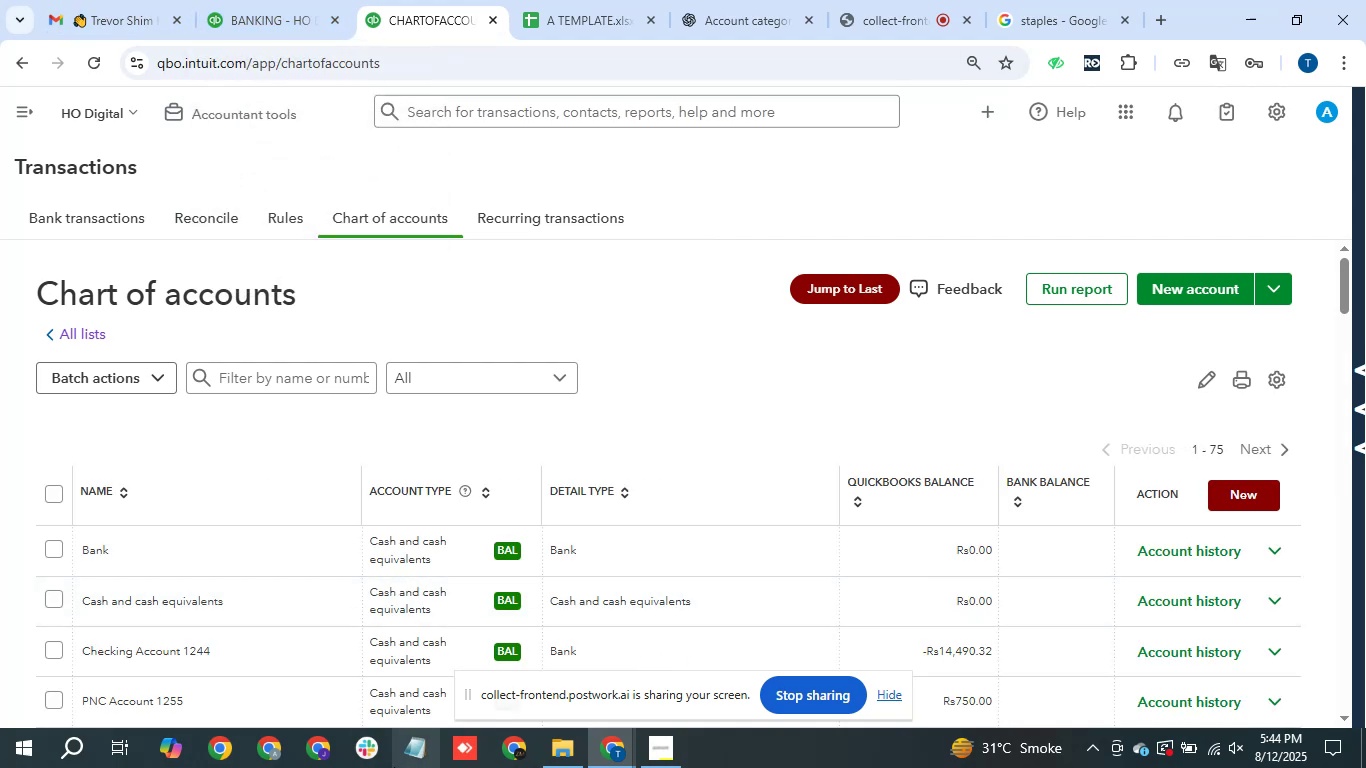 
mouse_move([420, 767])
 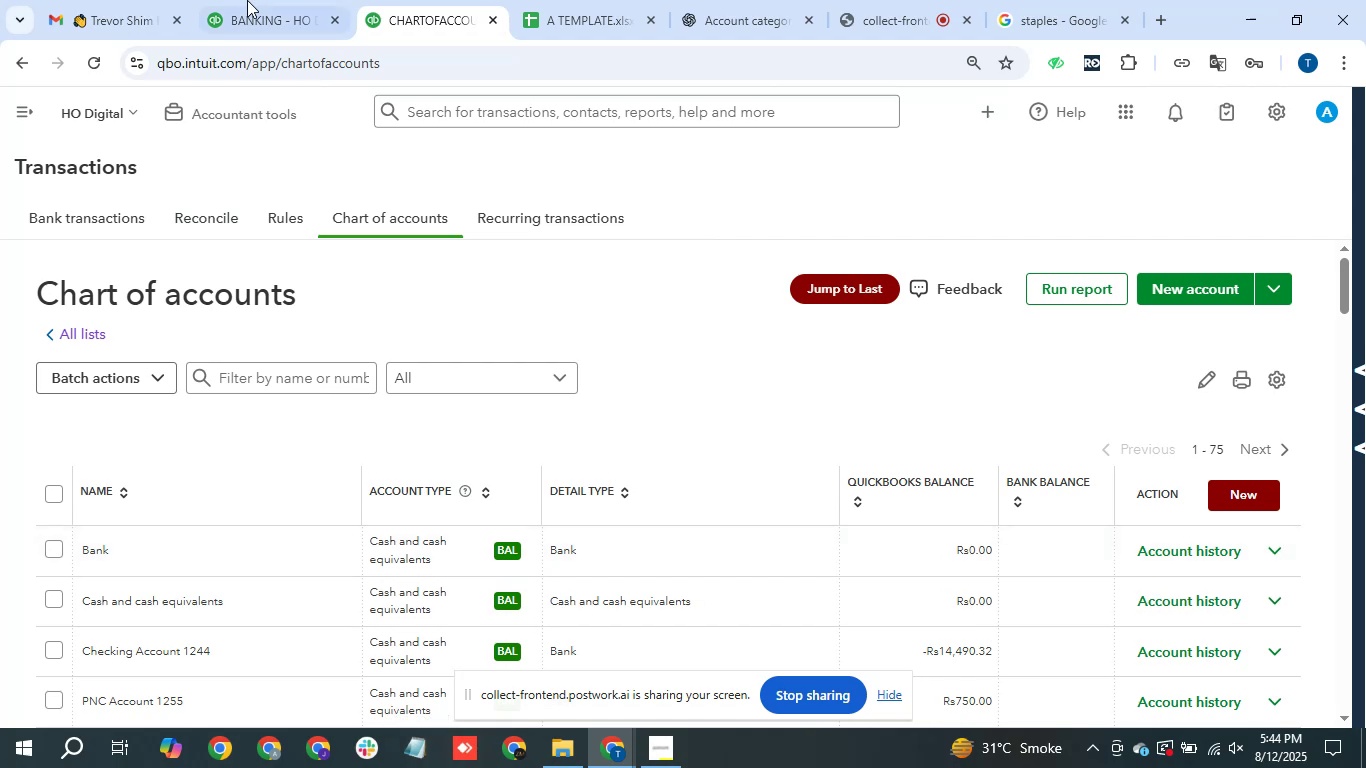 
left_click([243, 0])
 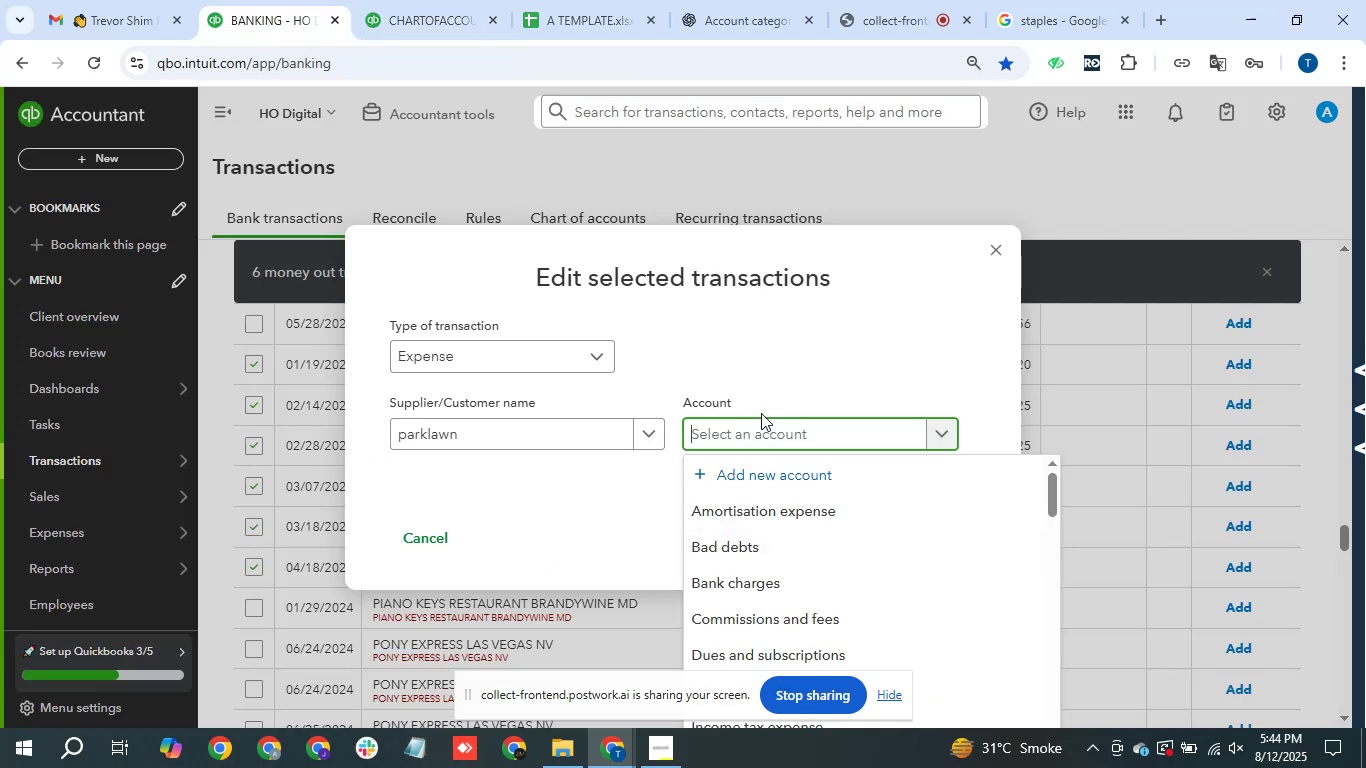 
type(park)
 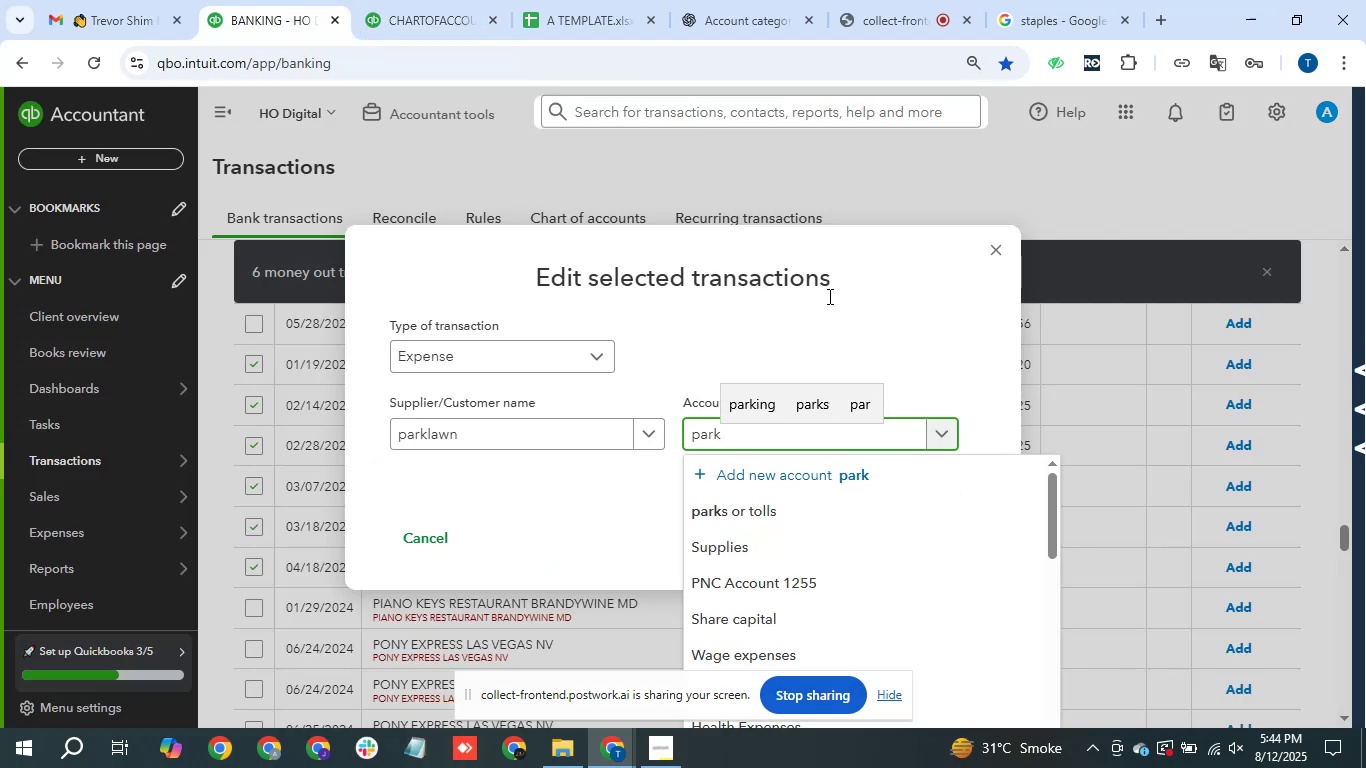 
left_click([776, 500])
 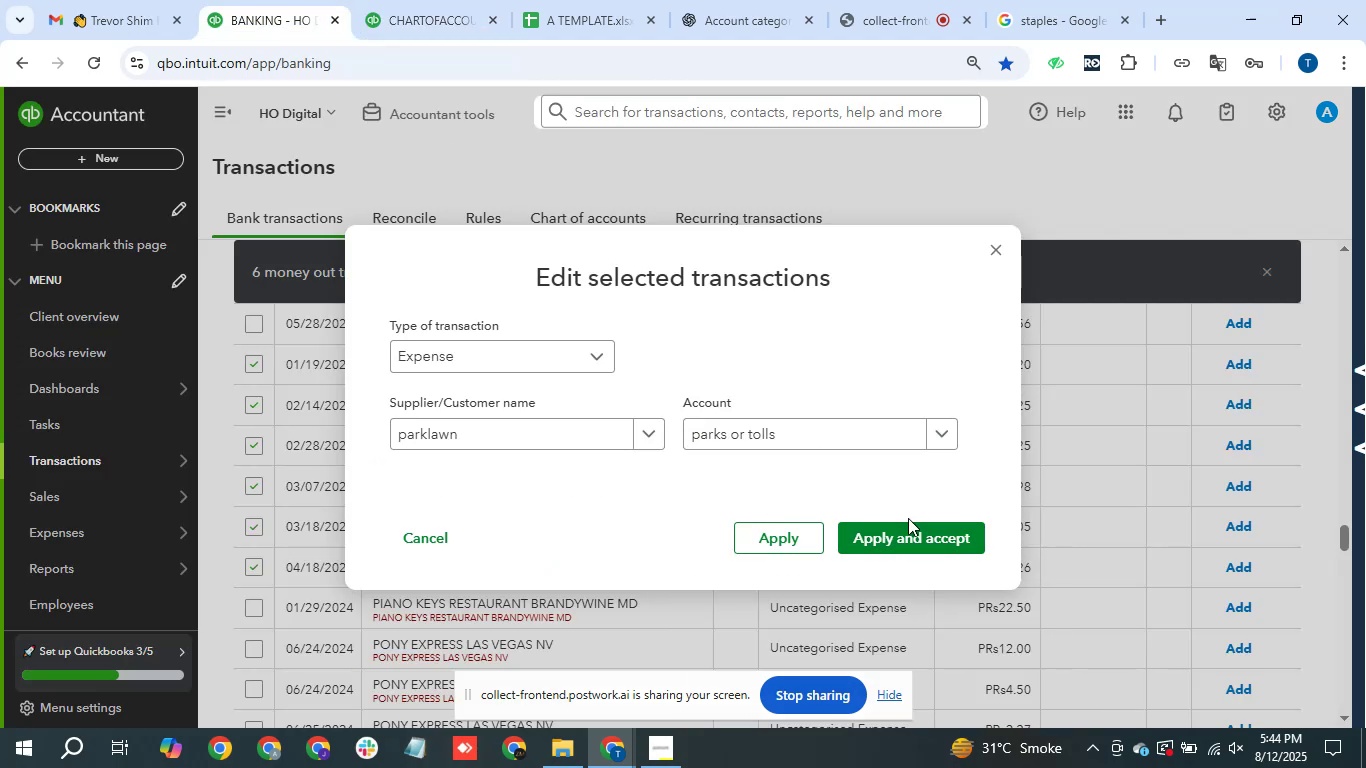 
left_click([906, 530])
 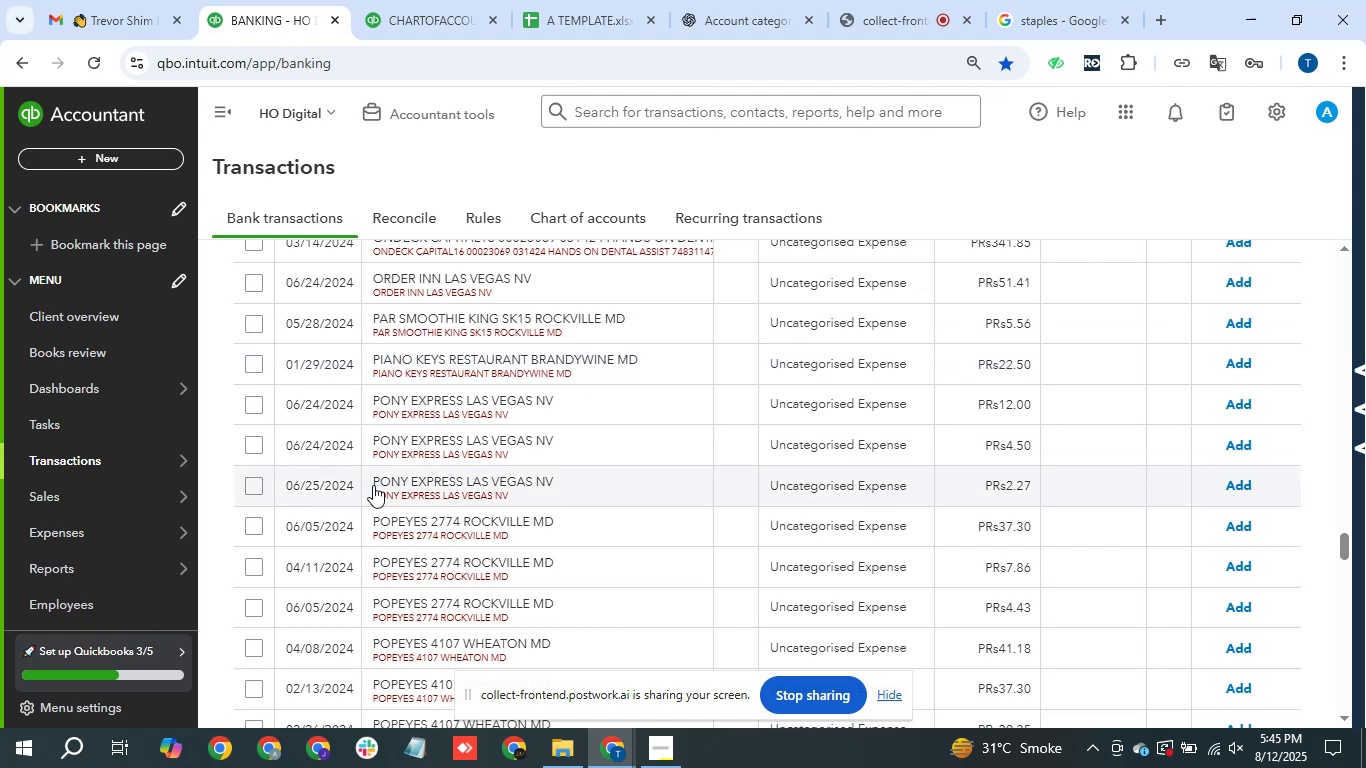 
wait(46.92)
 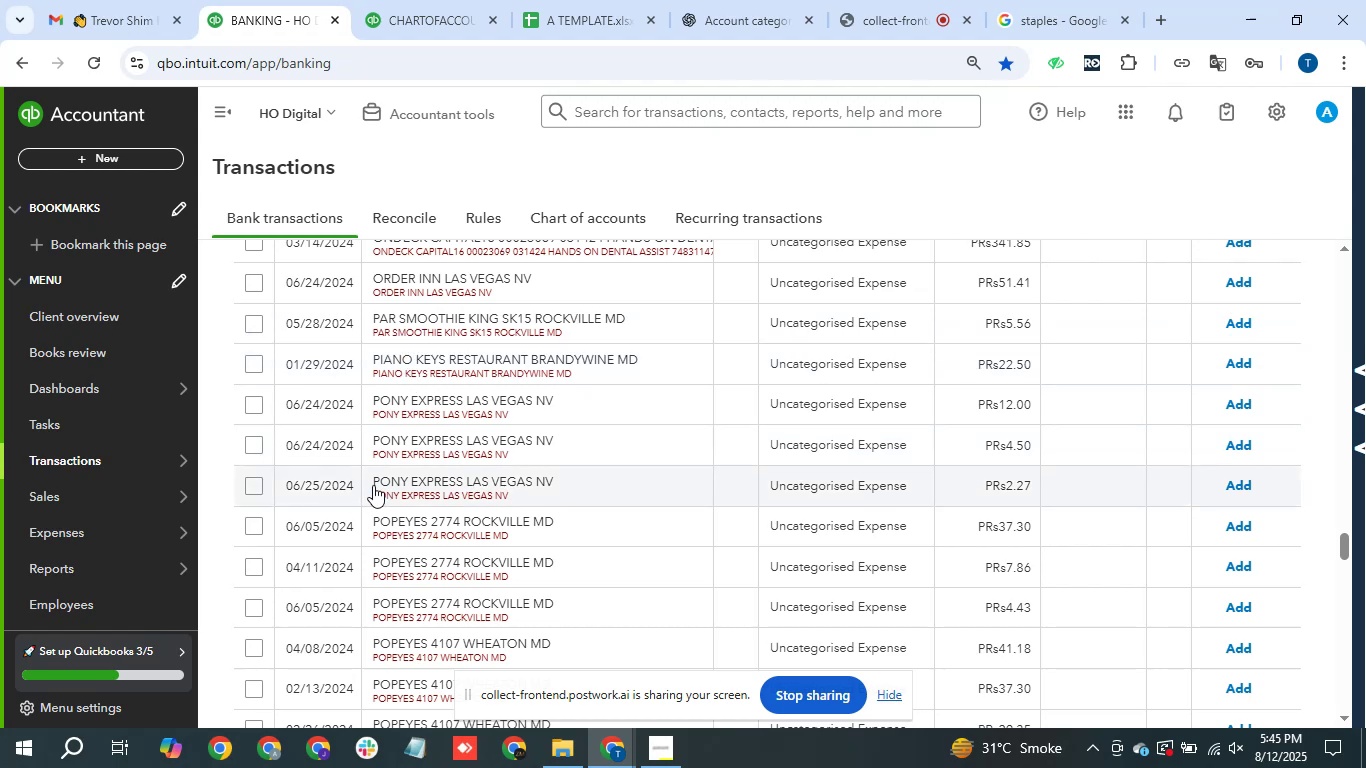 
left_click_drag(start_coordinate=[373, 437], to_coordinate=[563, 442])
 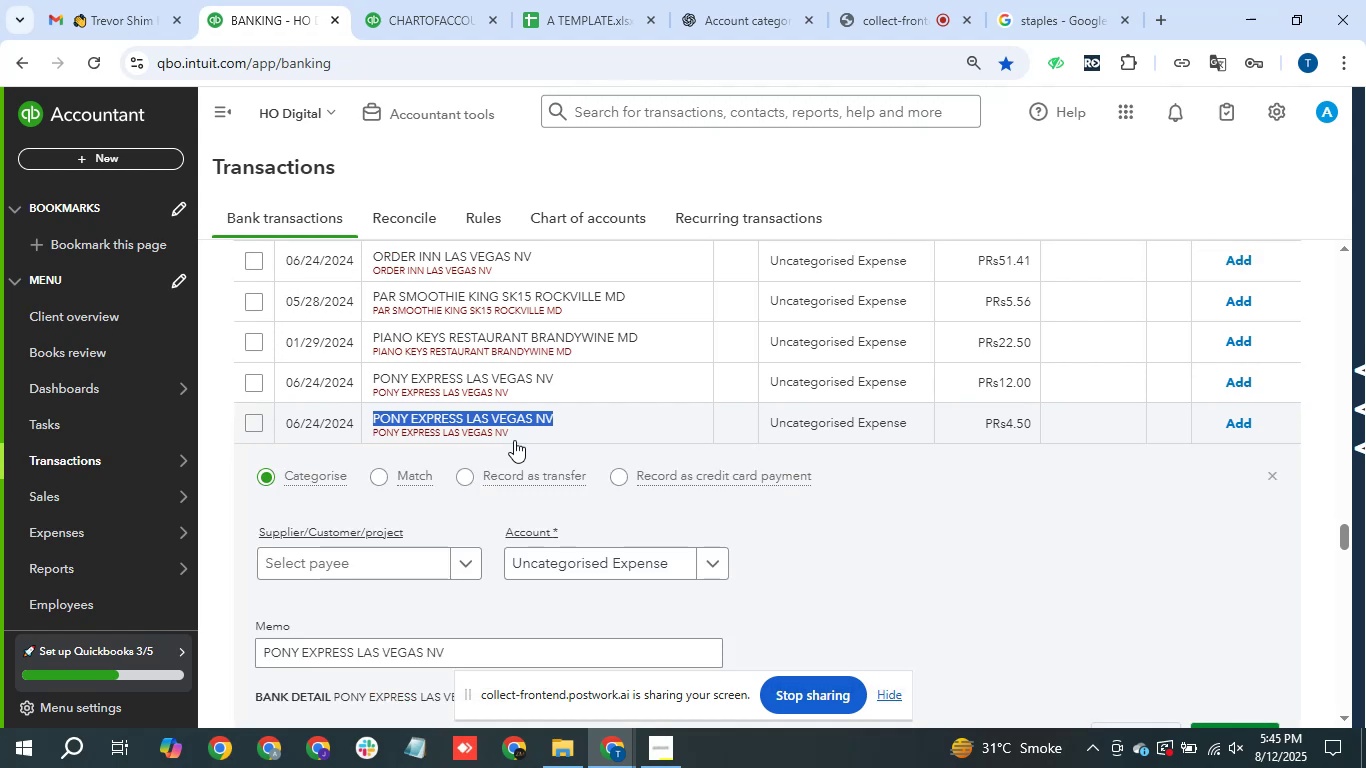 
key(Control+C)
 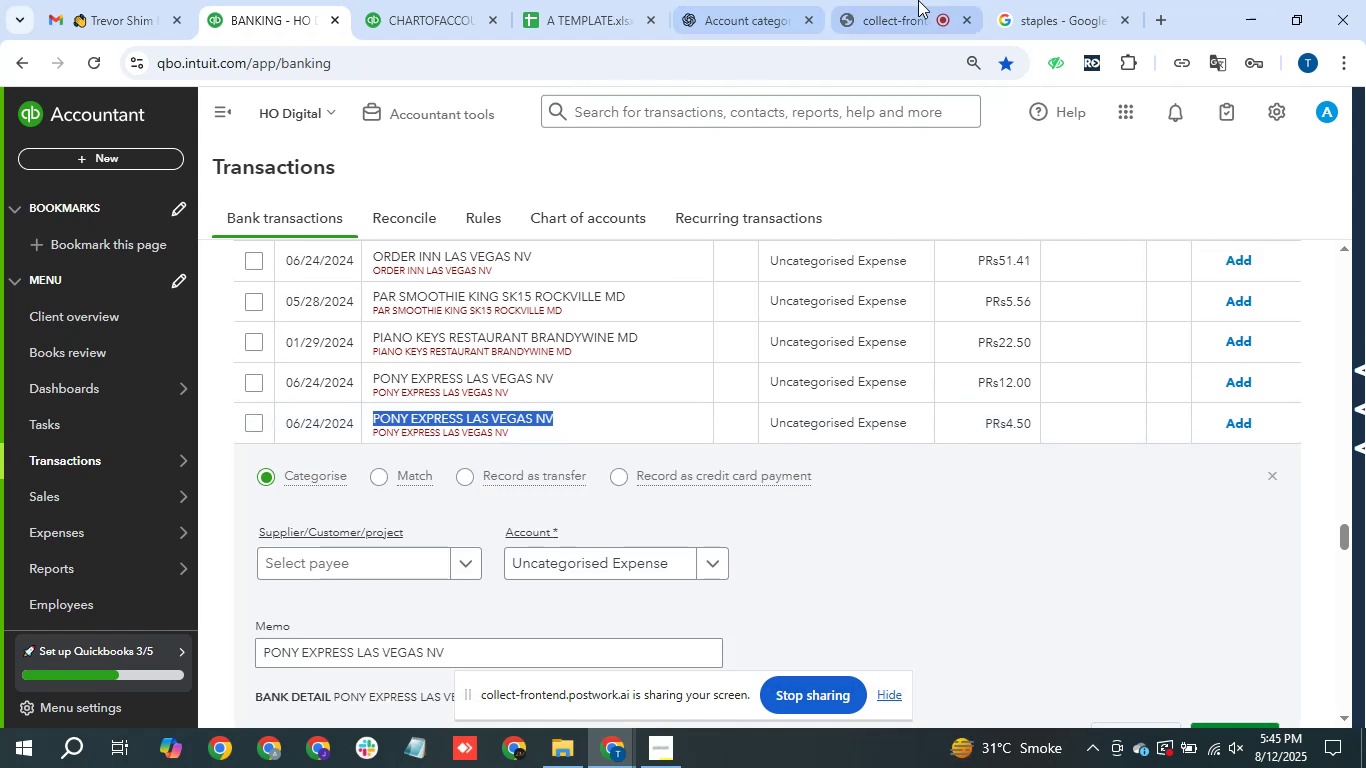 
left_click([1060, 6])
 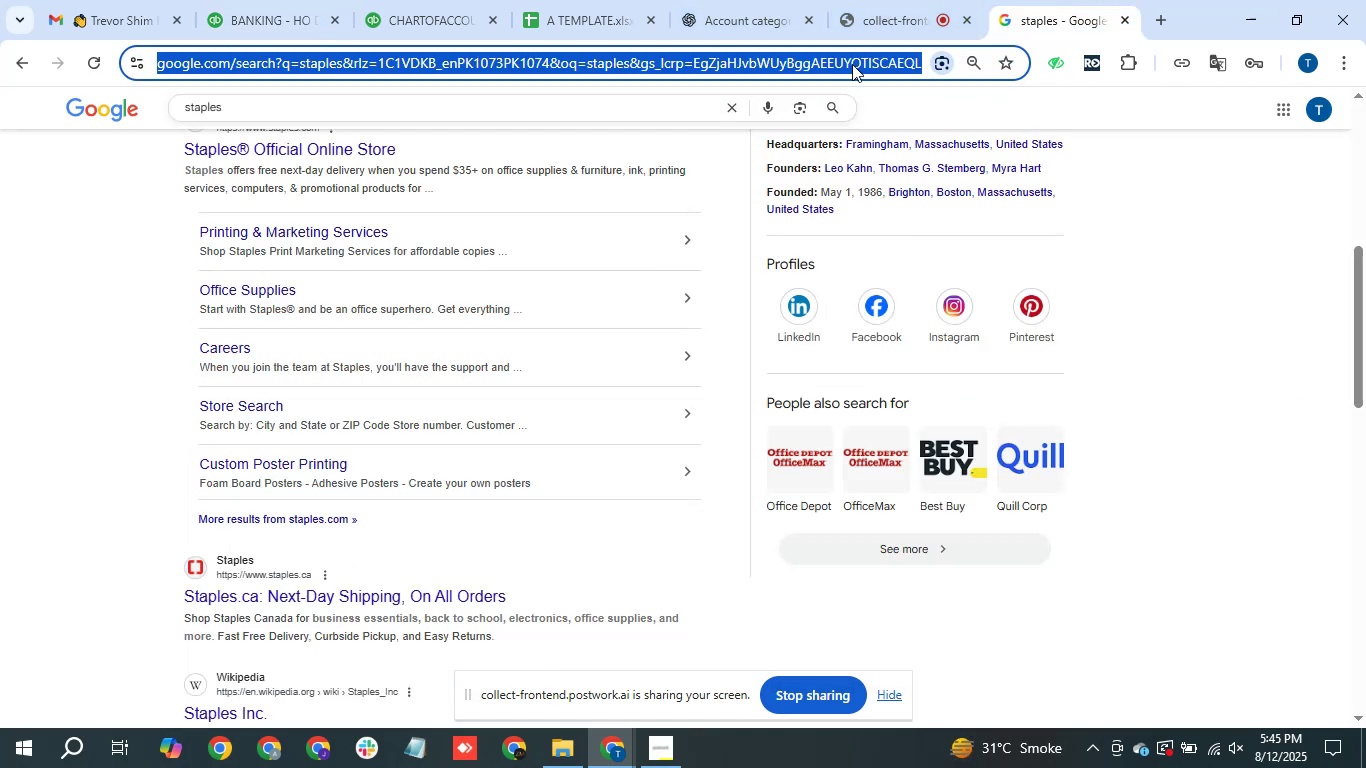 
key(Control+V)
 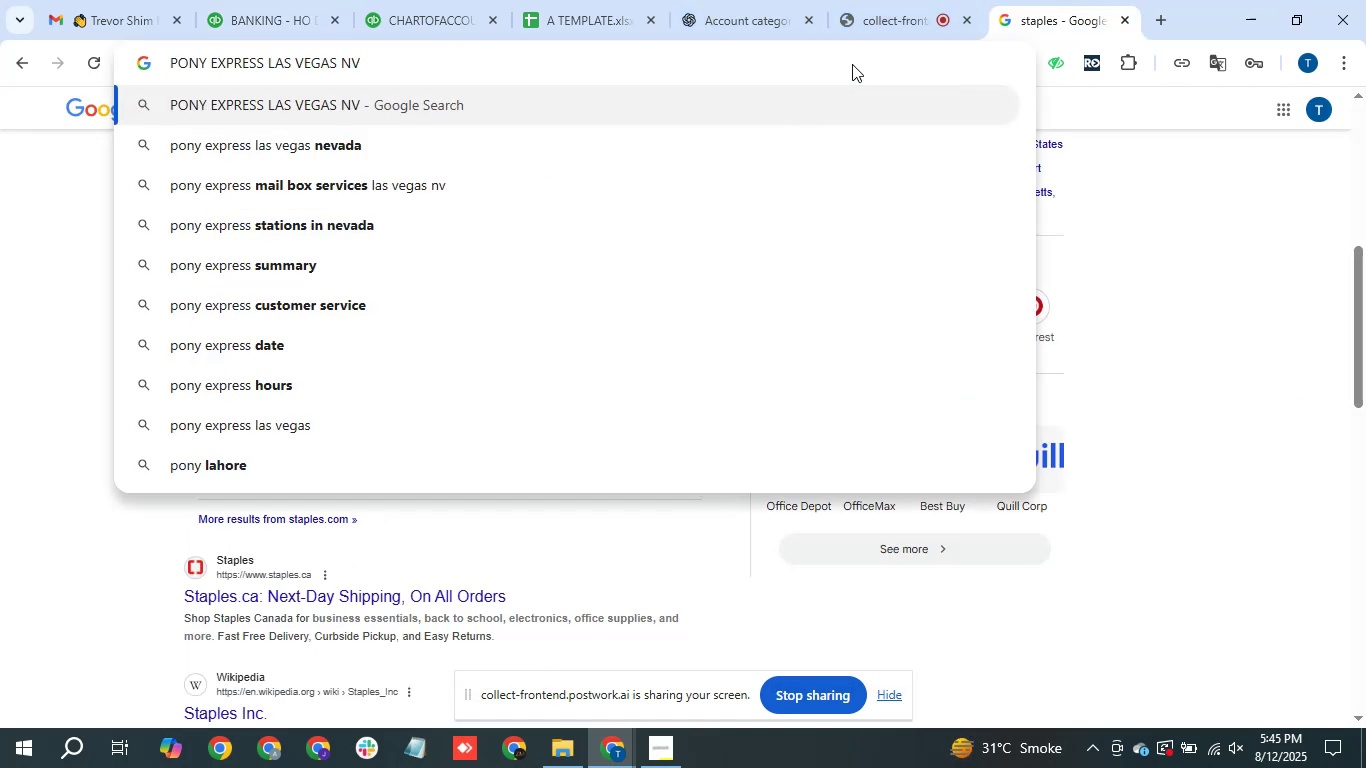 
key(Enter)
 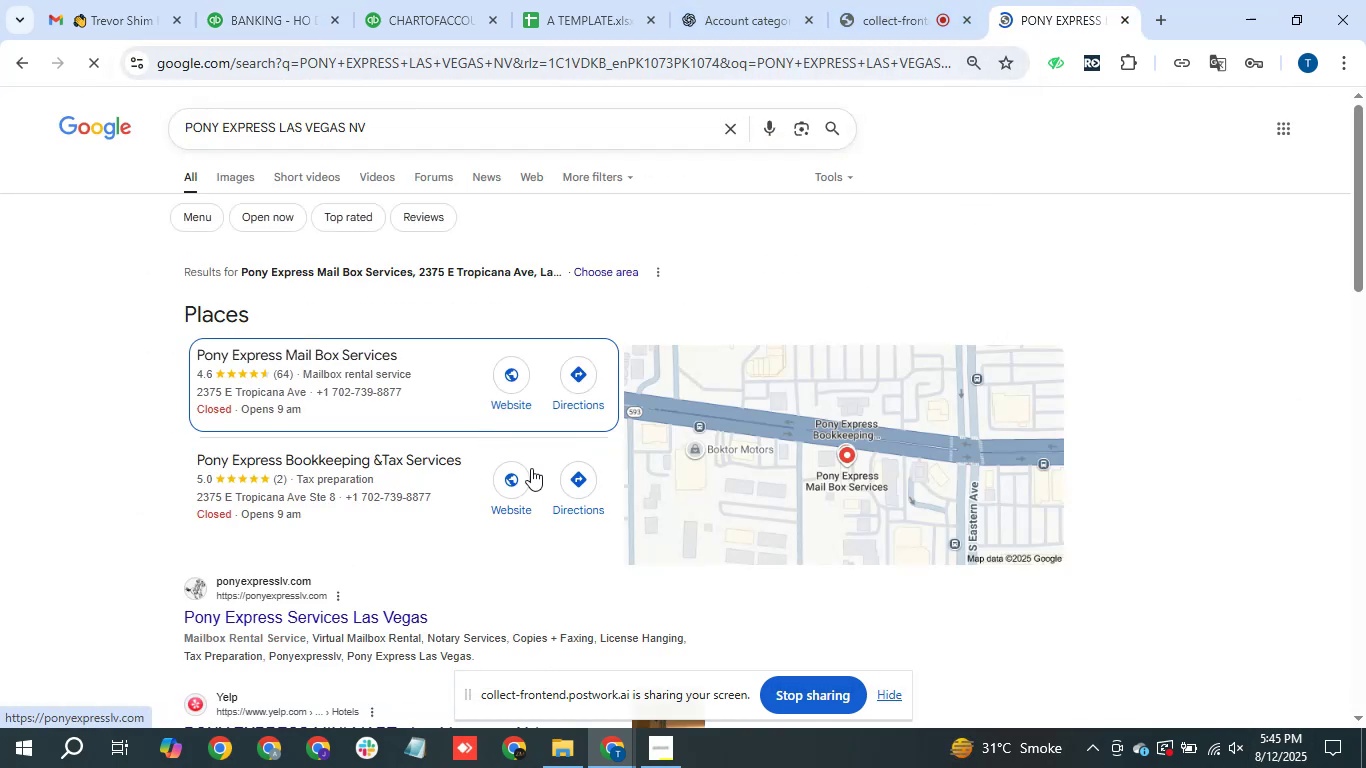 
scroll: coordinate [467, 650], scroll_direction: down, amount: 1.0
 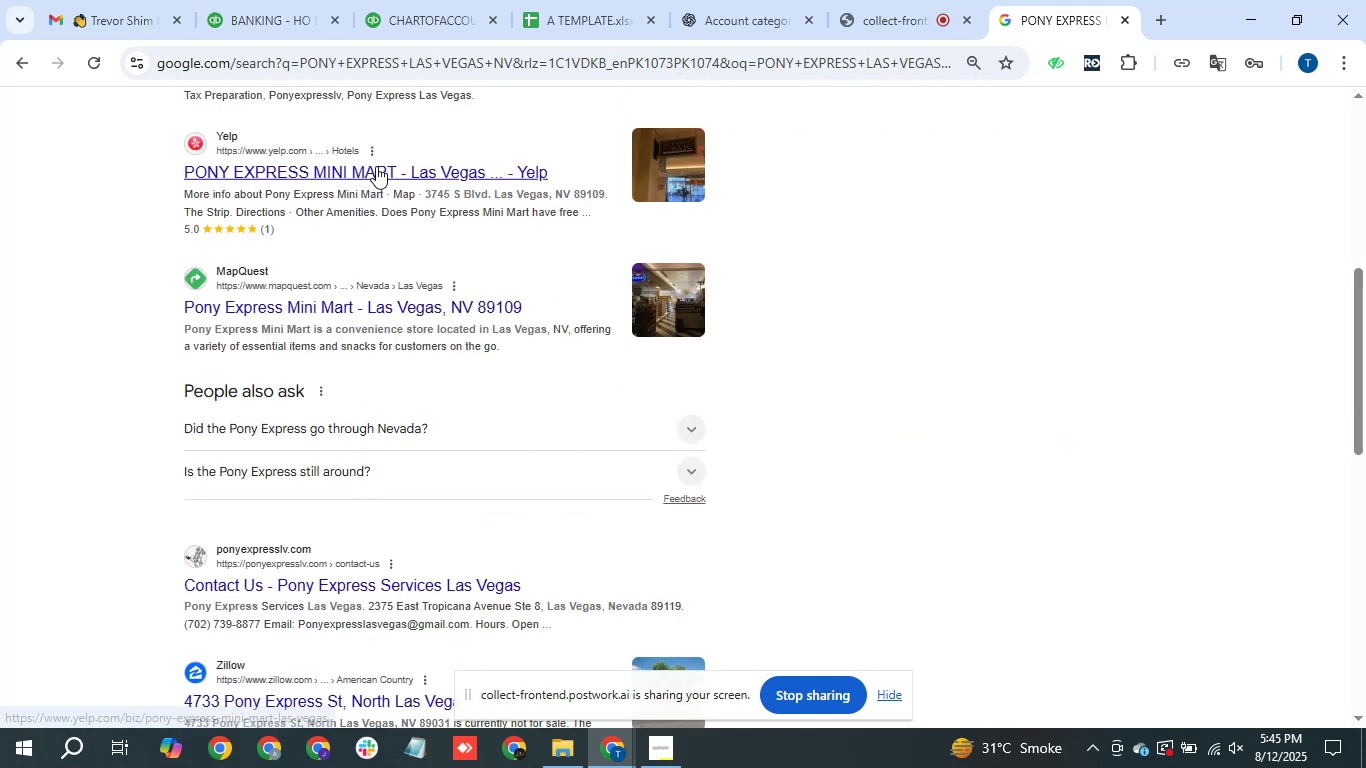 
left_click([240, 0])
 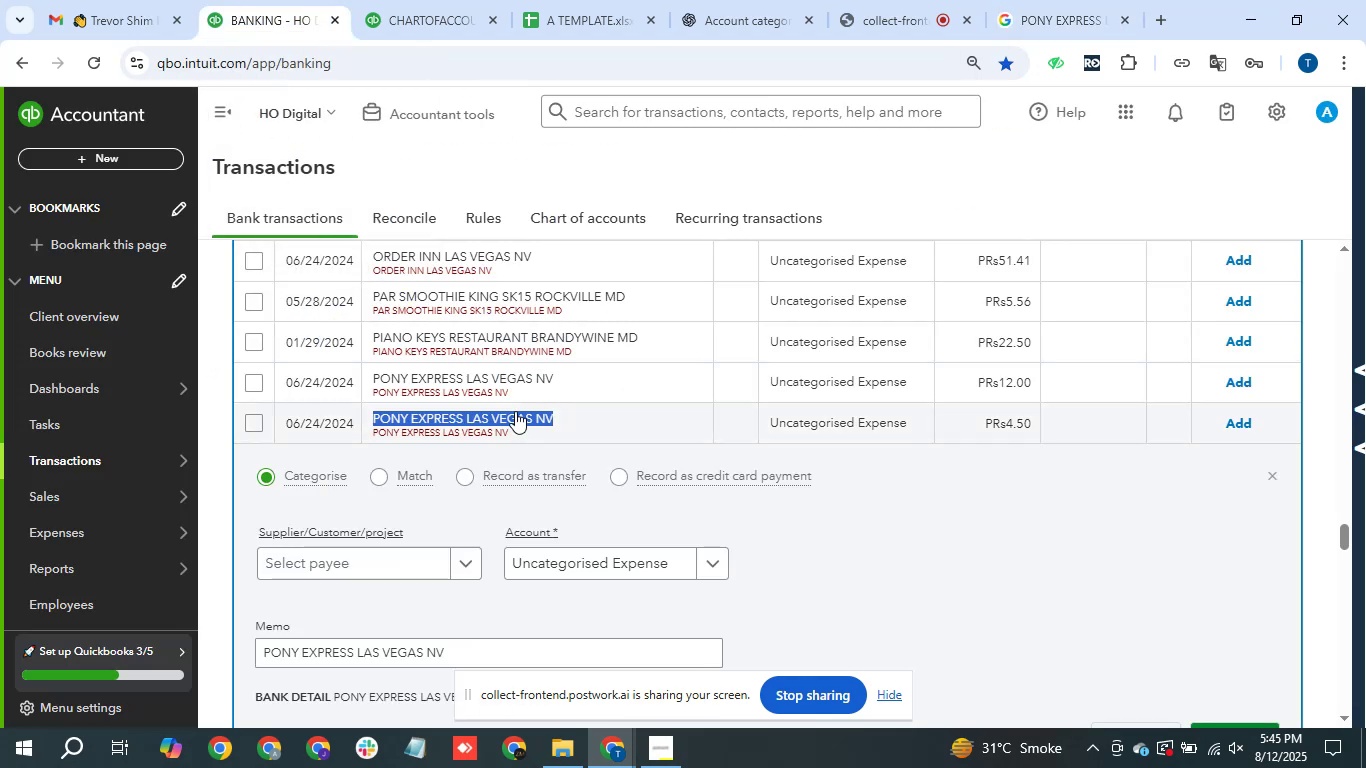 
left_click([536, 417])
 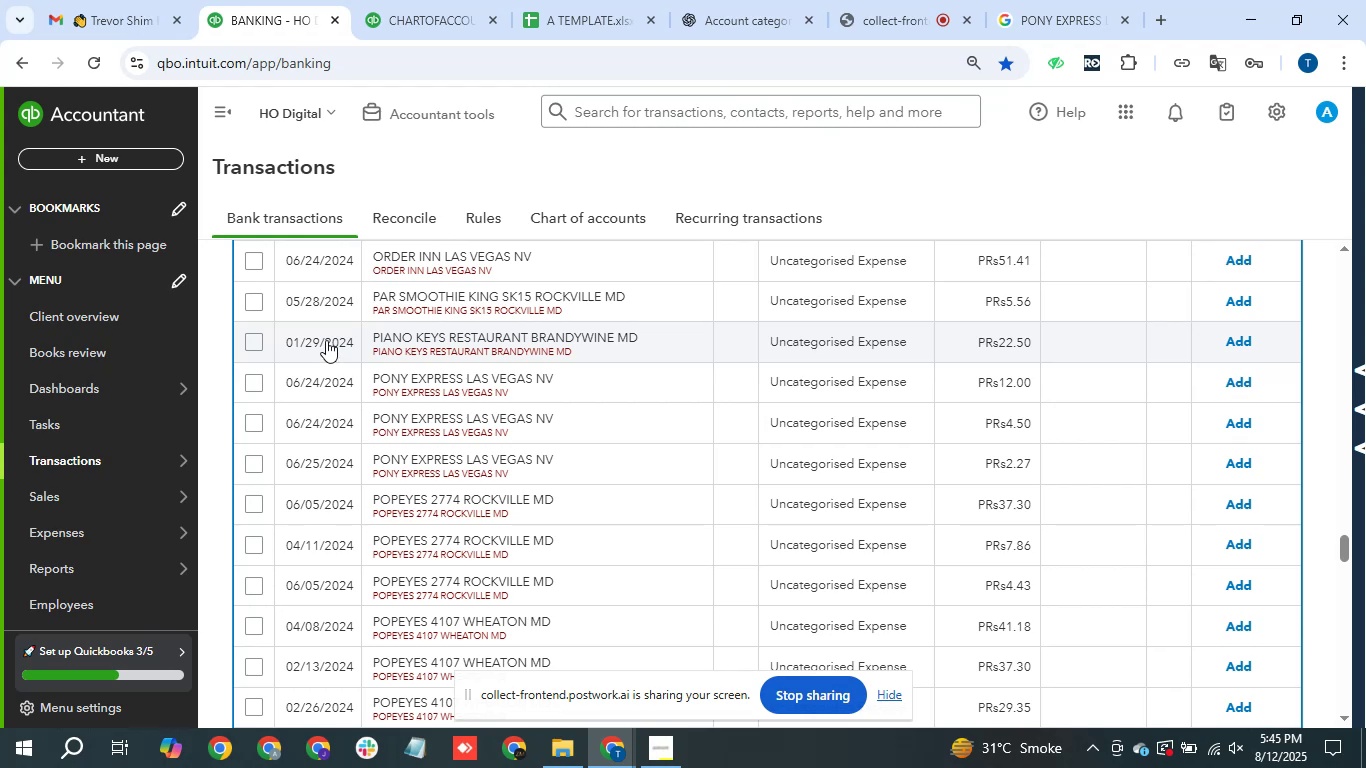 
wait(9.17)
 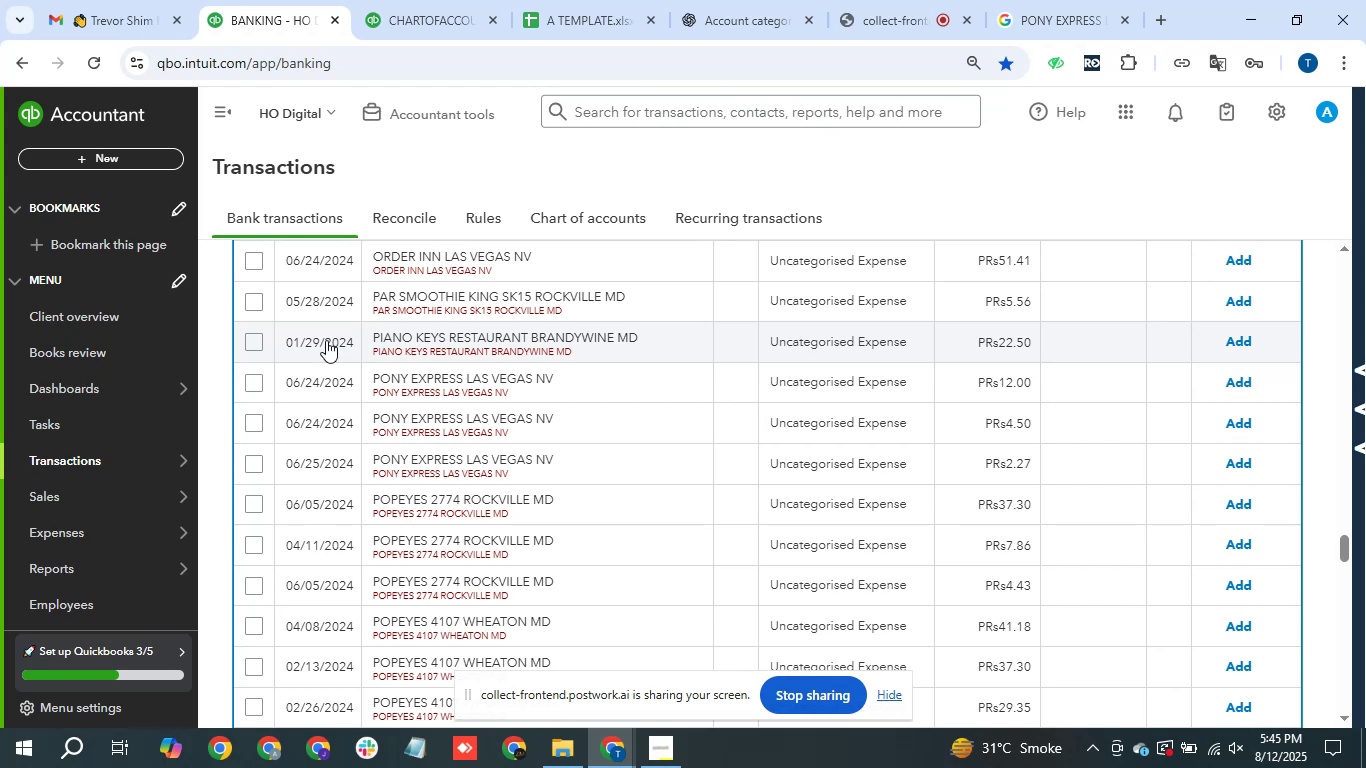 
left_click([249, 388])
 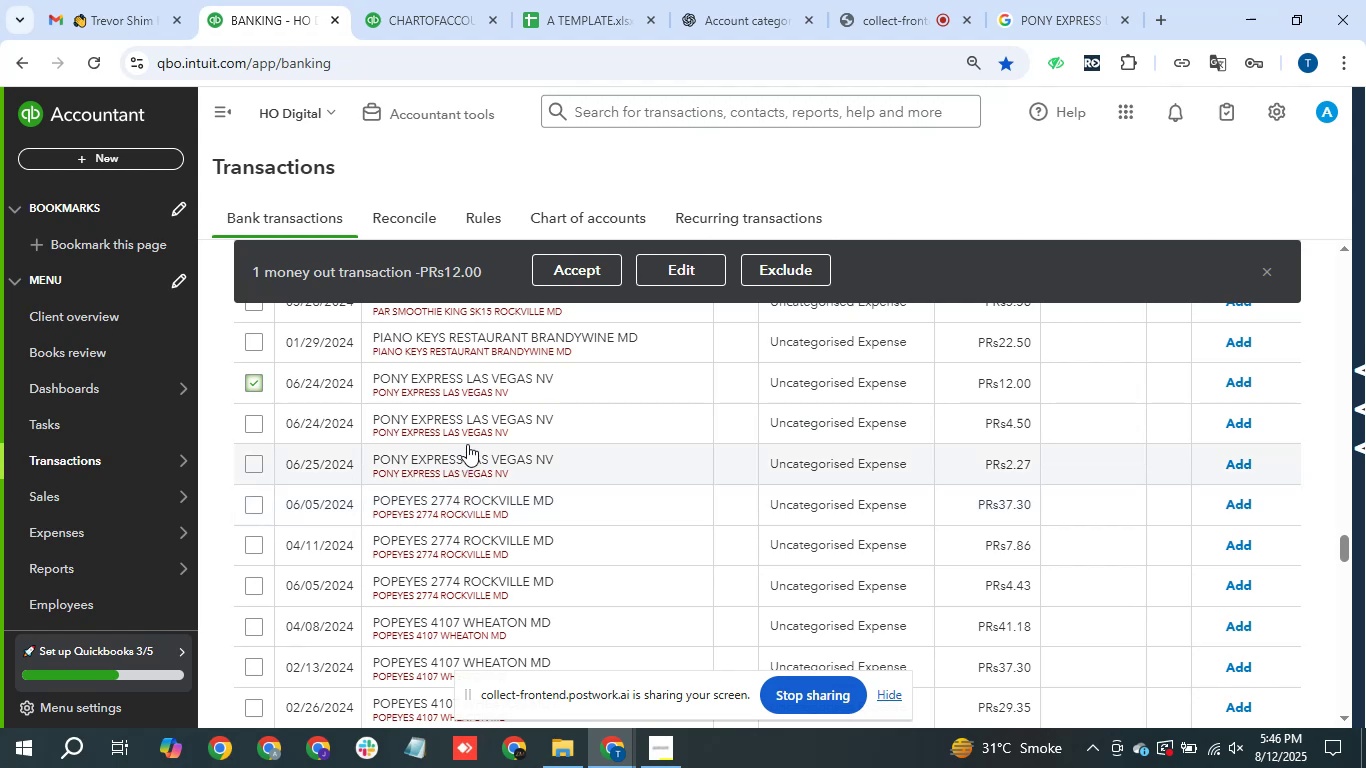 
wait(7.41)
 